 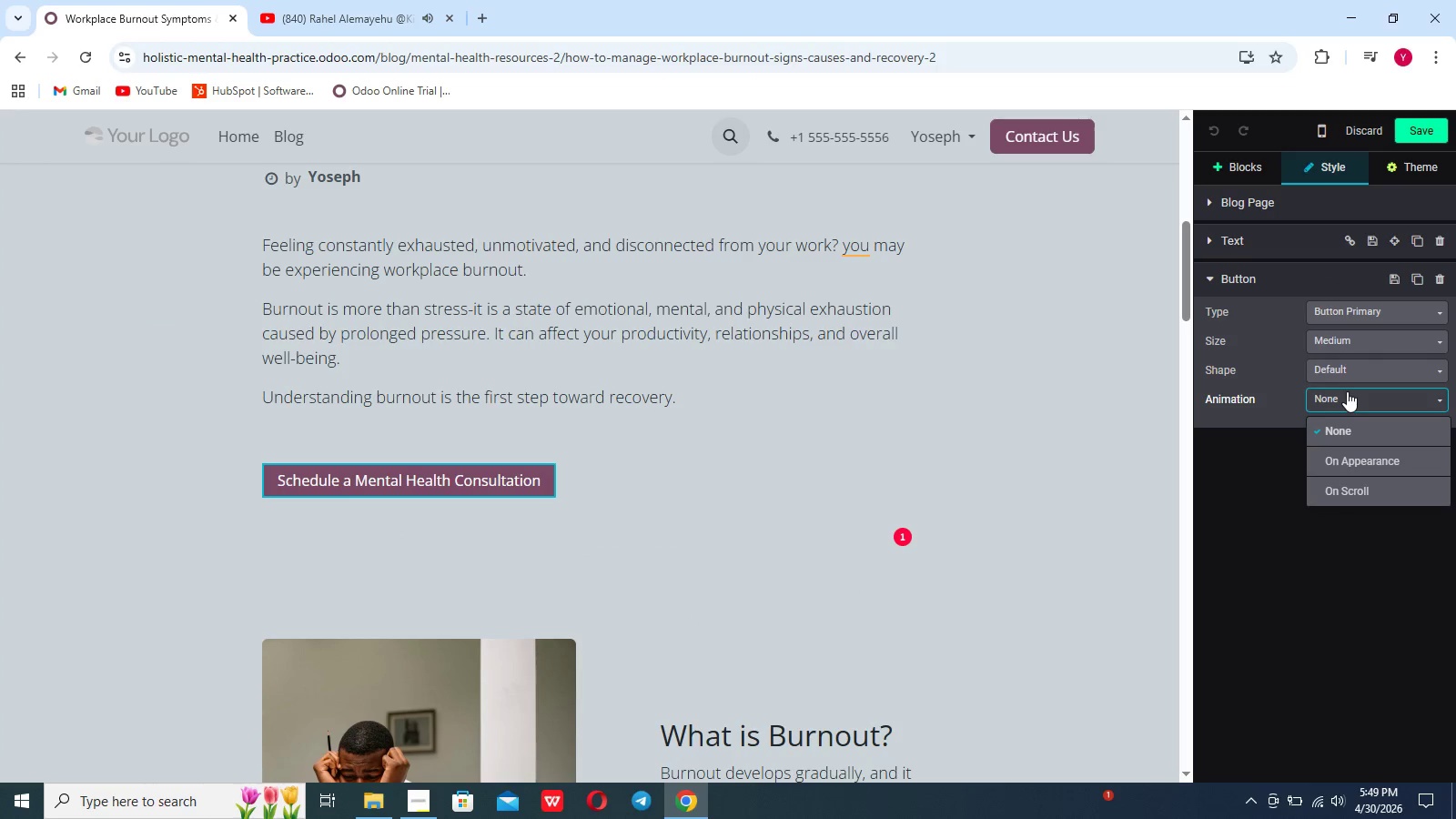 
left_click([1349, 456])
 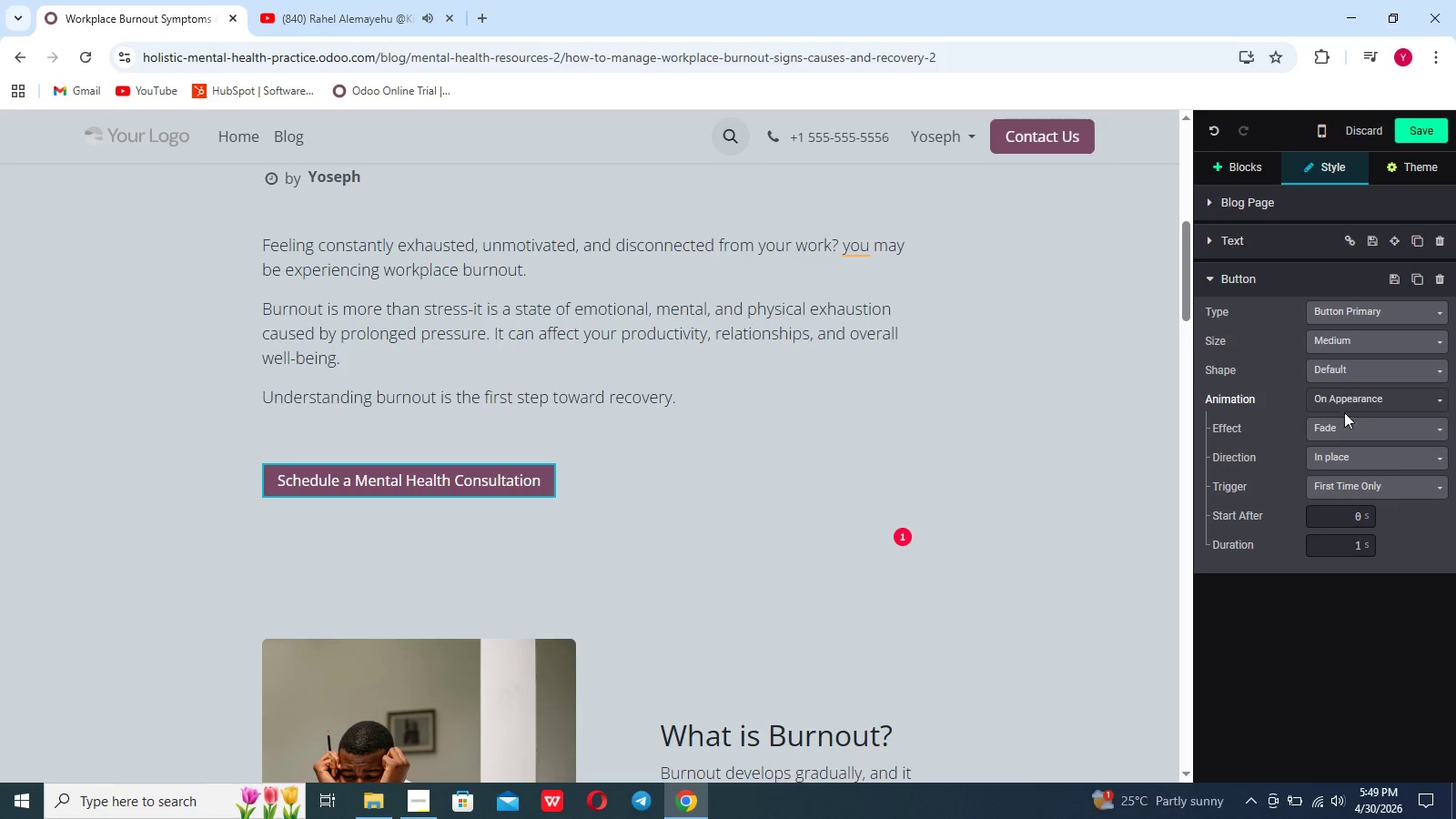 
left_click([1344, 439])
 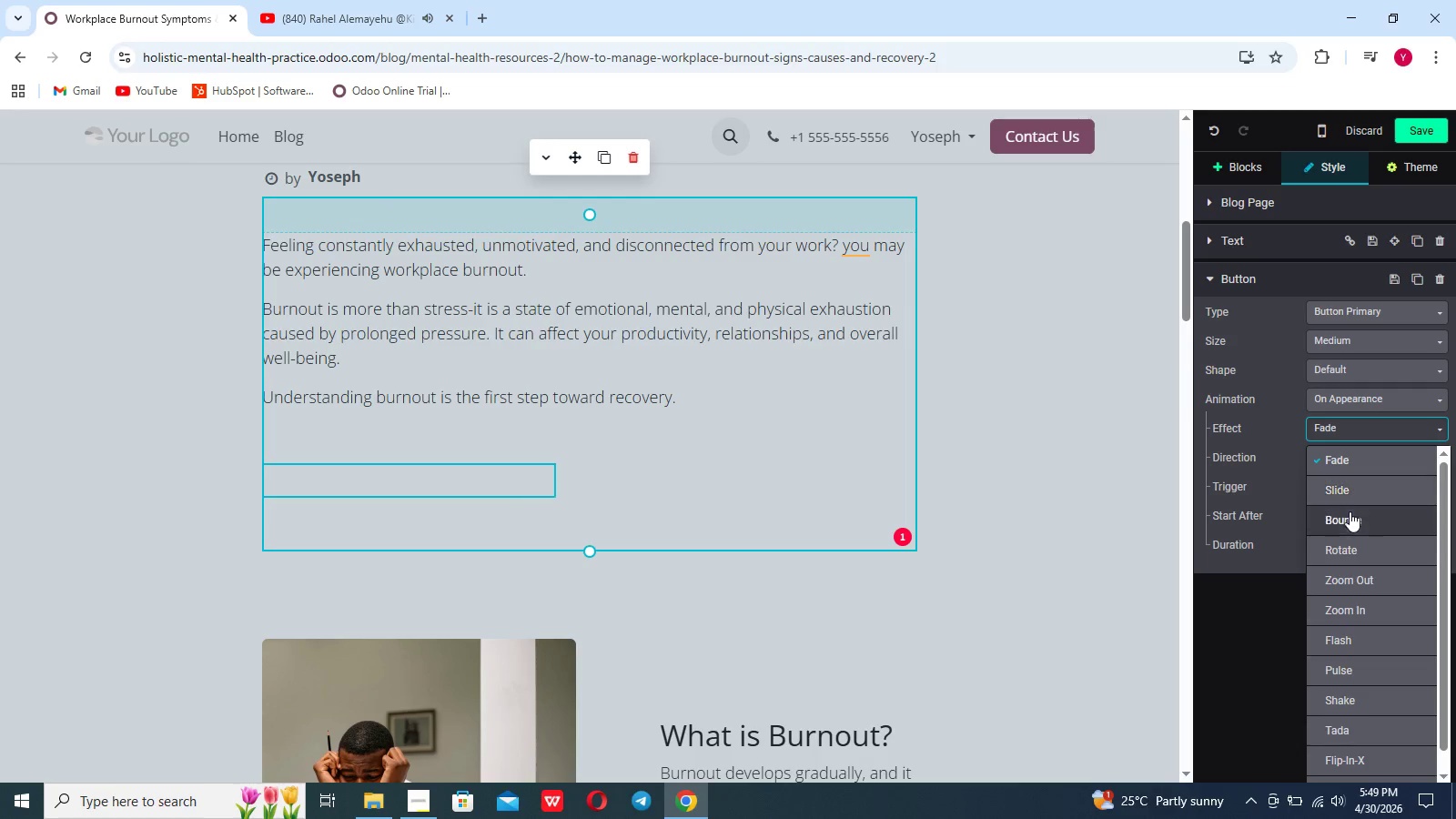 
left_click([1350, 513])
 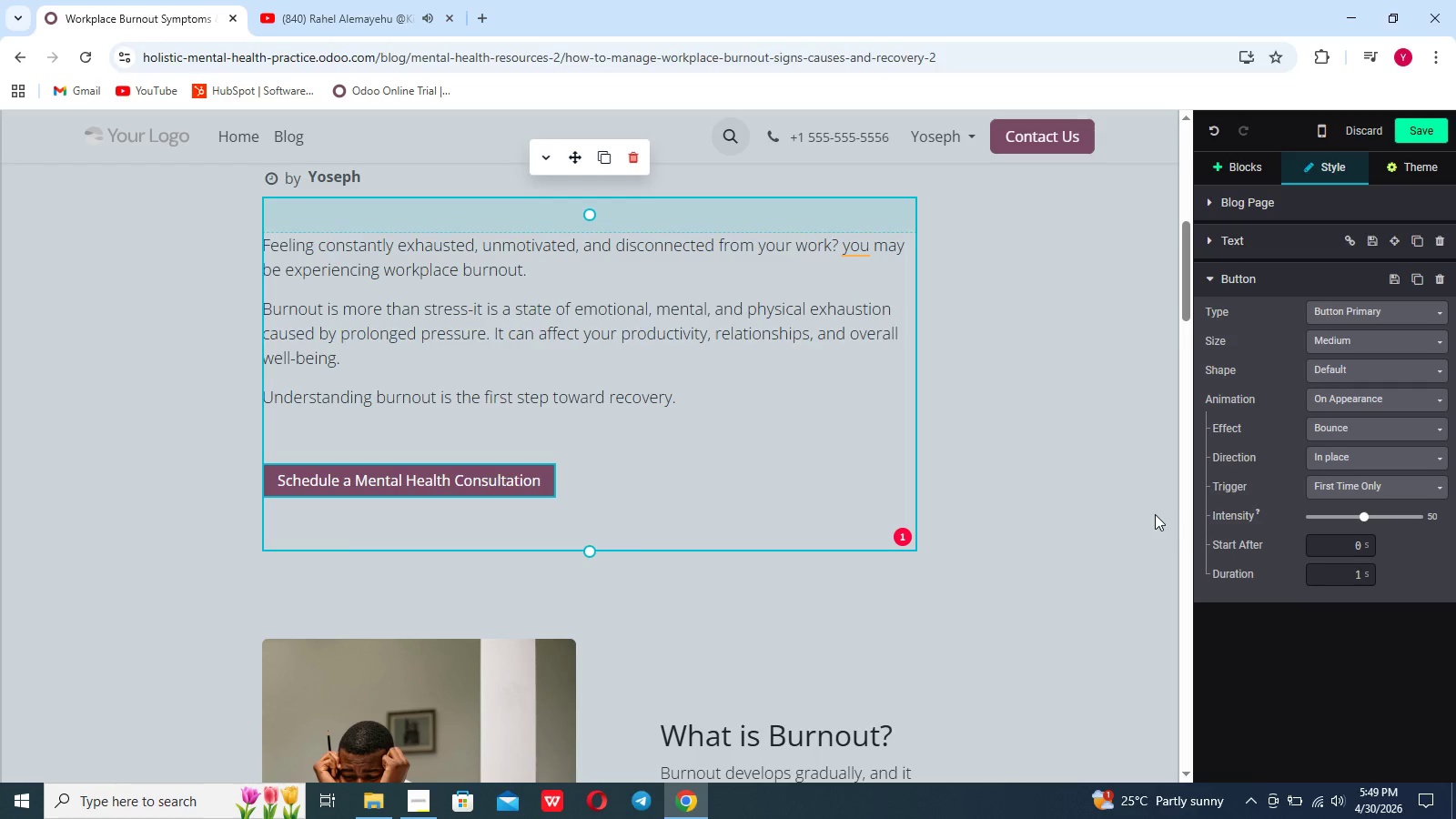 
left_click([1111, 522])
 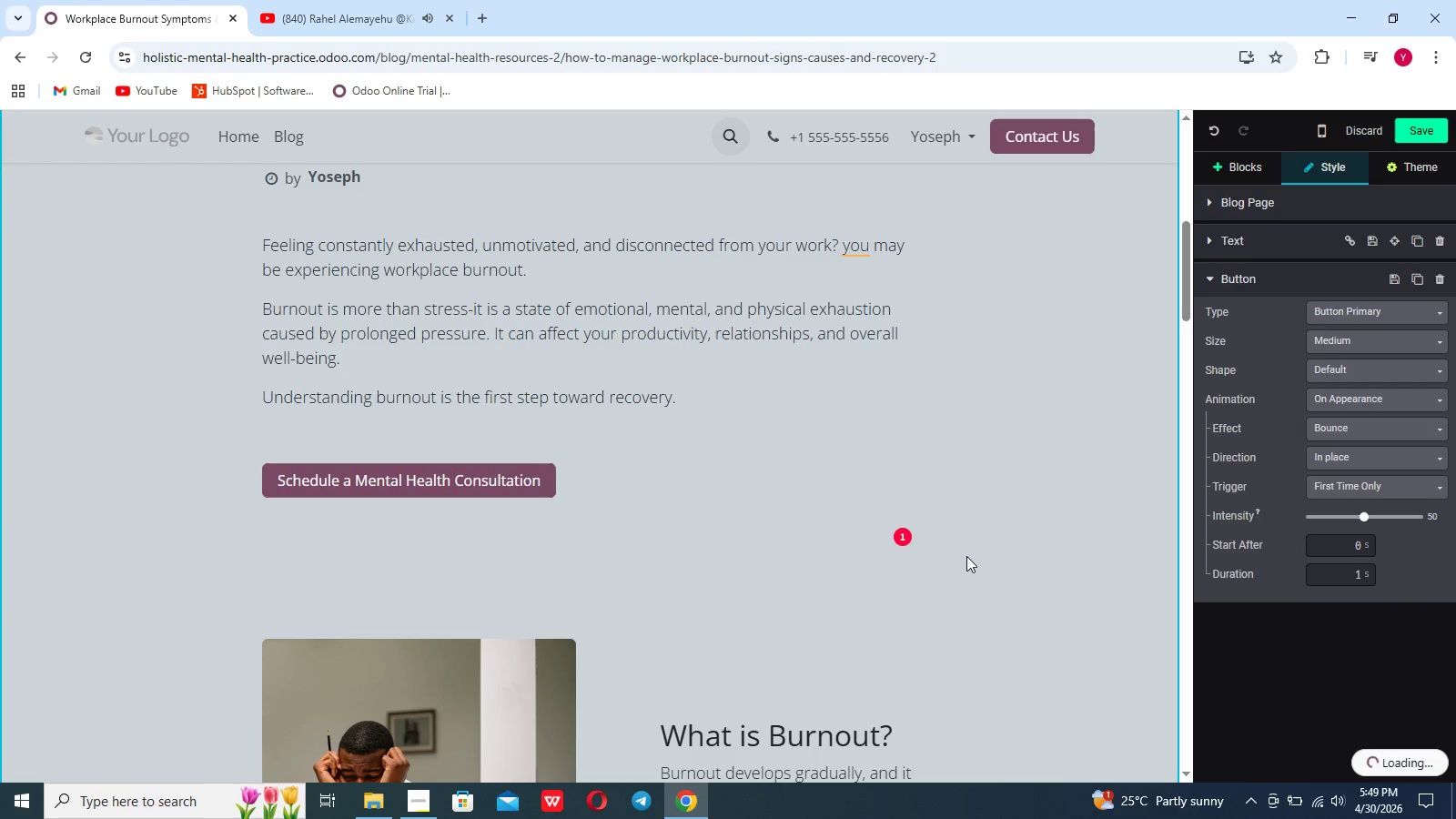 
scroll: coordinate [966, 556], scroll_direction: down, amount: 7.0
 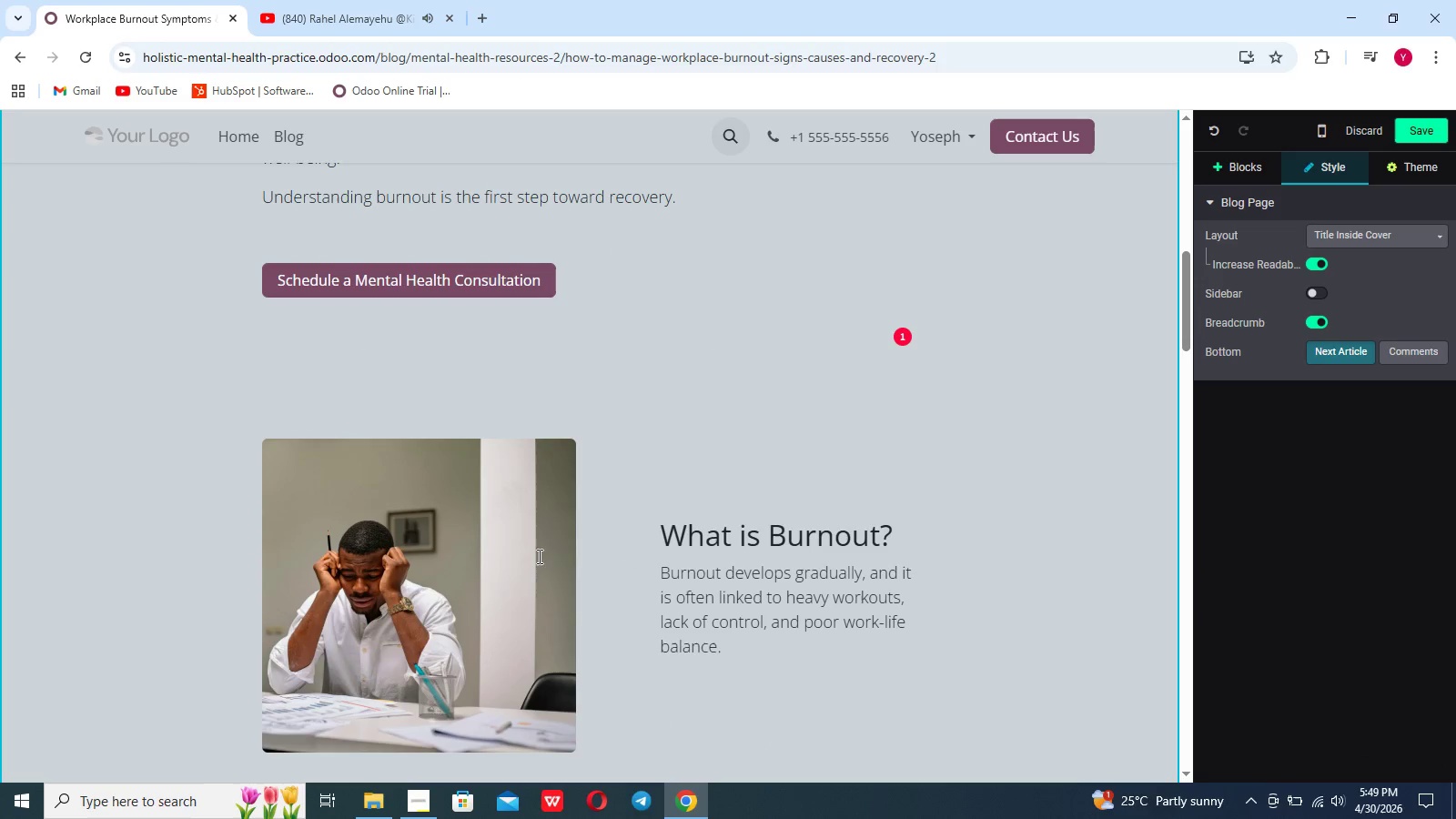 
left_click([538, 556])
 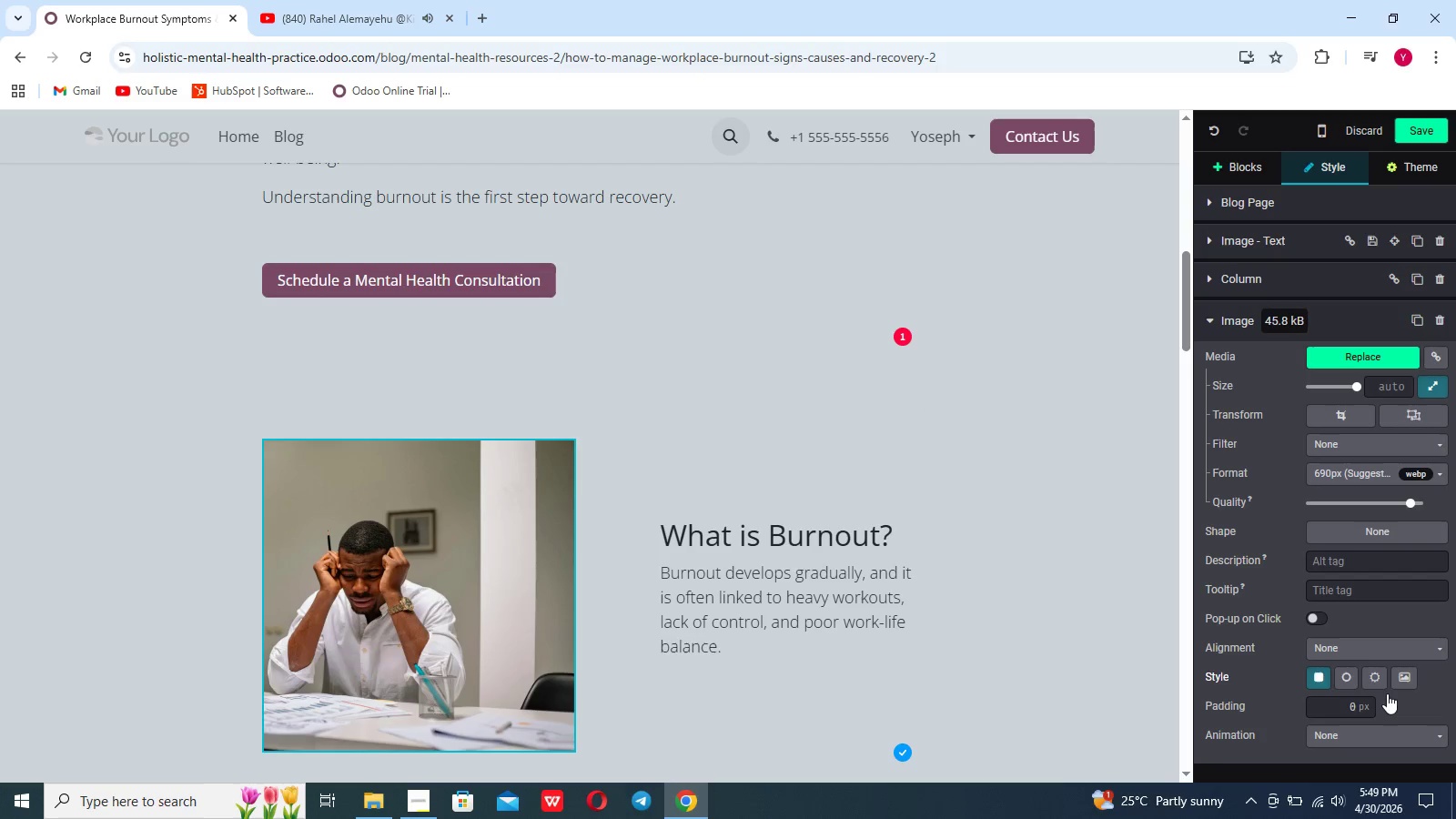 
left_click([1377, 729])
 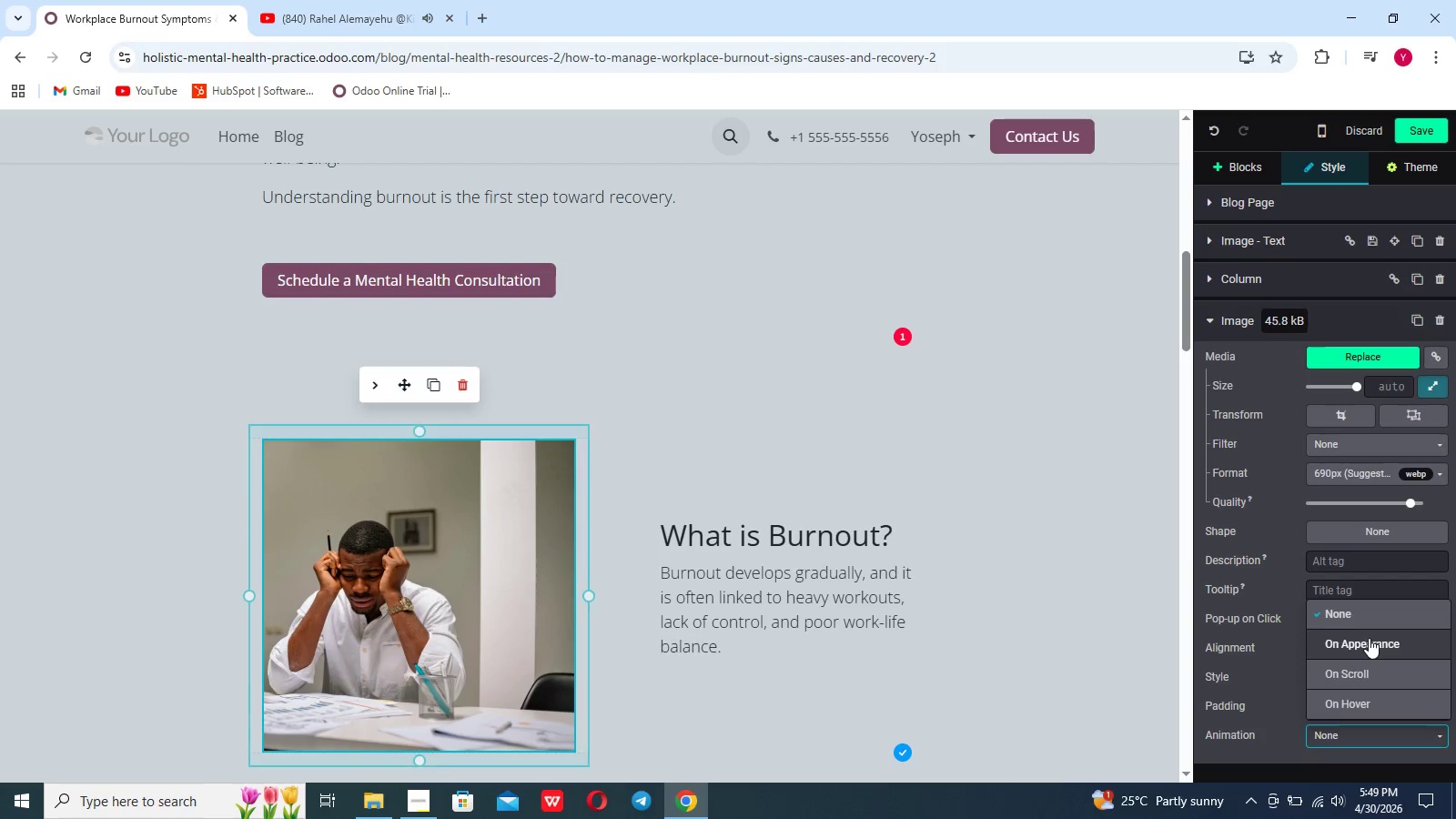 
left_click([1369, 638])
 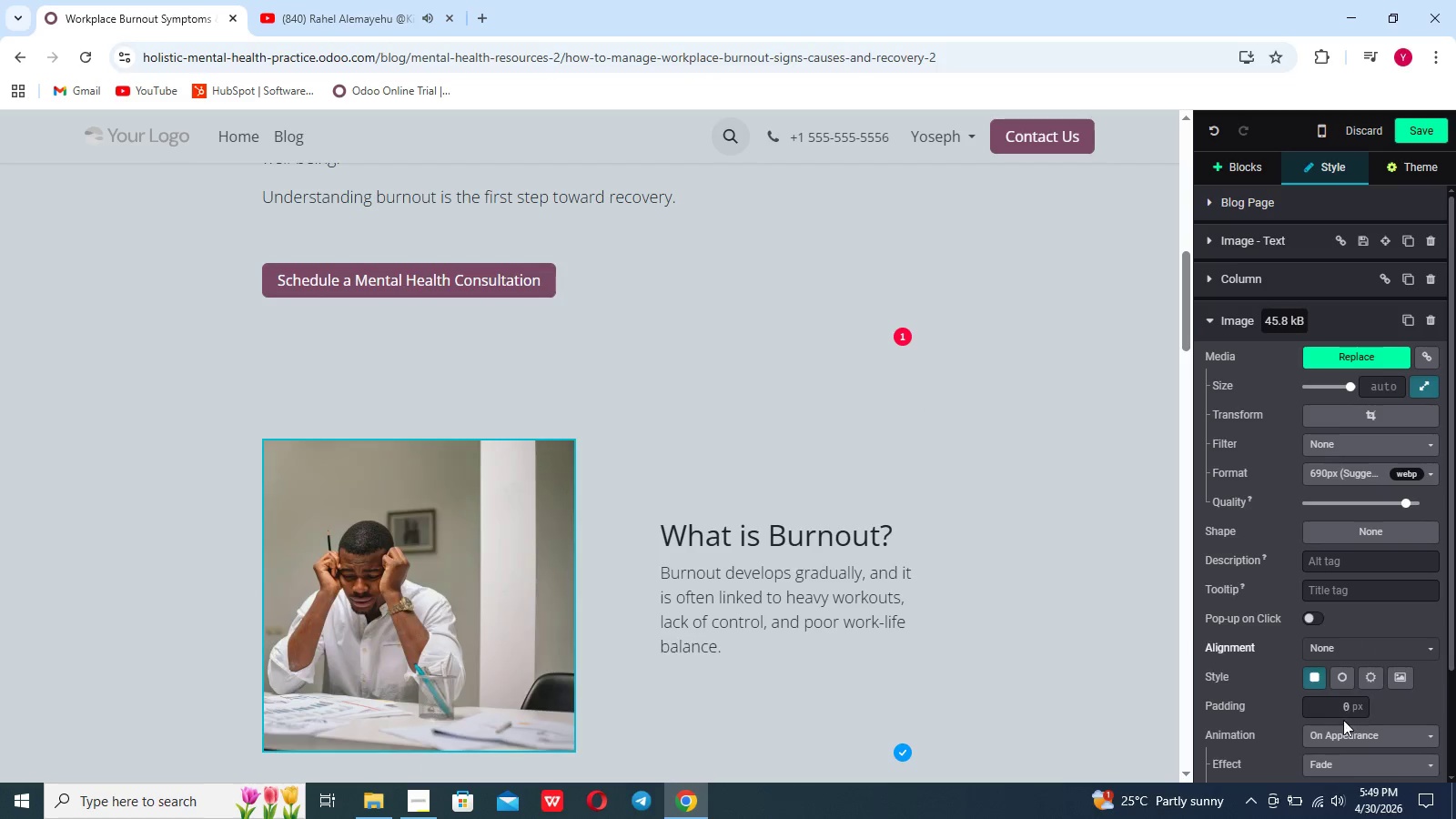 
scroll: coordinate [1343, 720], scroll_direction: down, amount: 7.0
 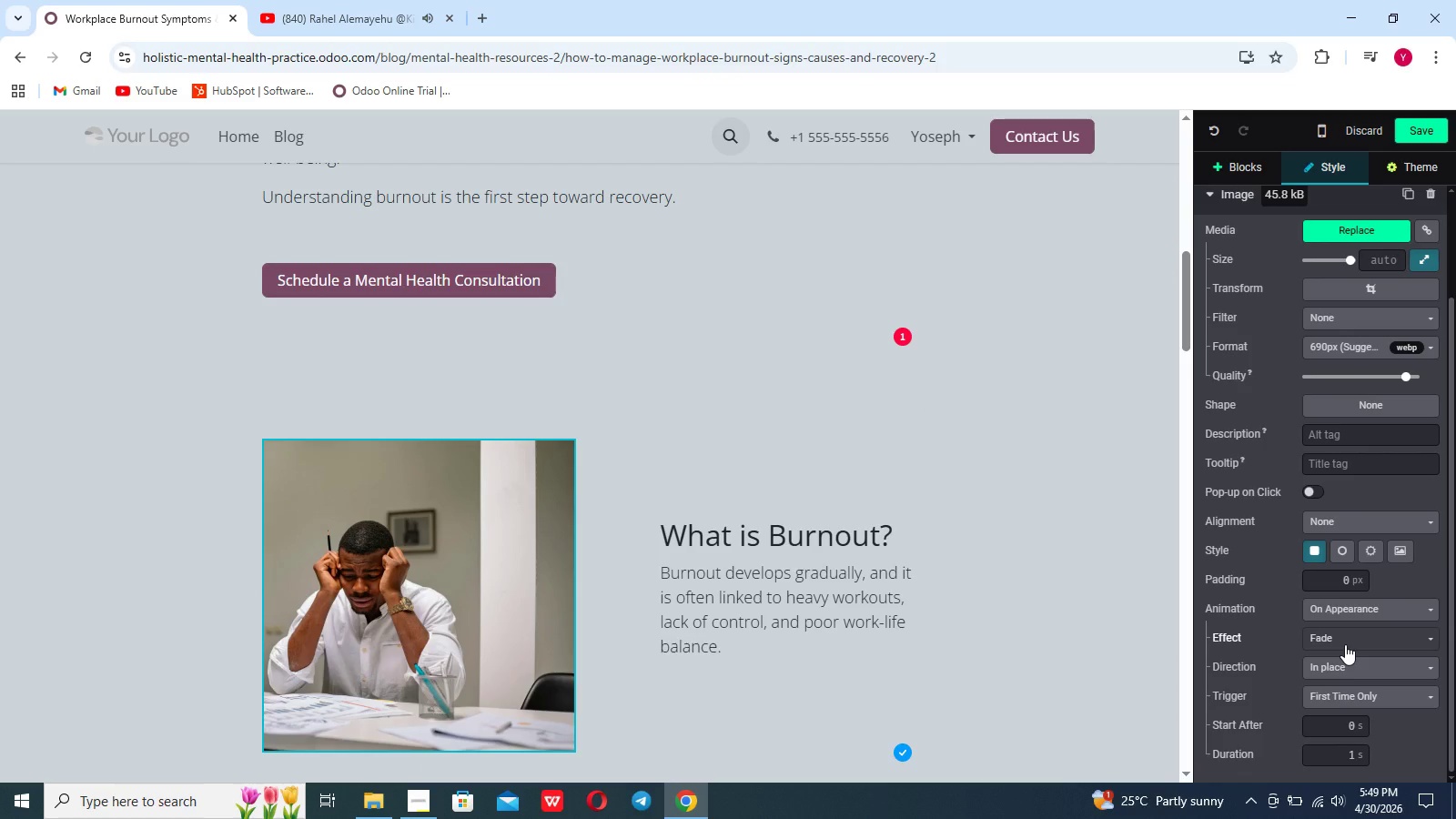 
left_click([1345, 644])
 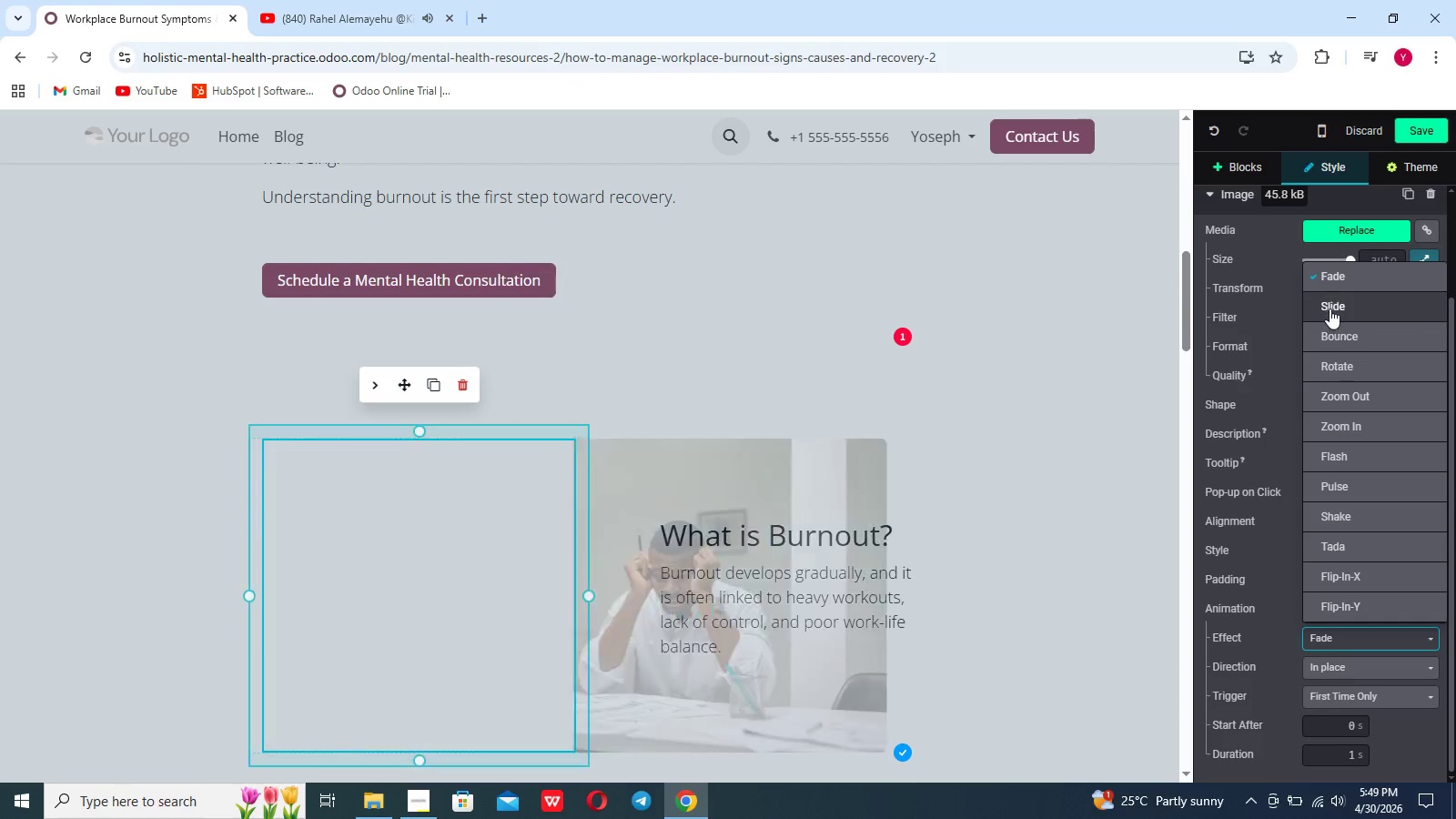 
left_click([1330, 308])
 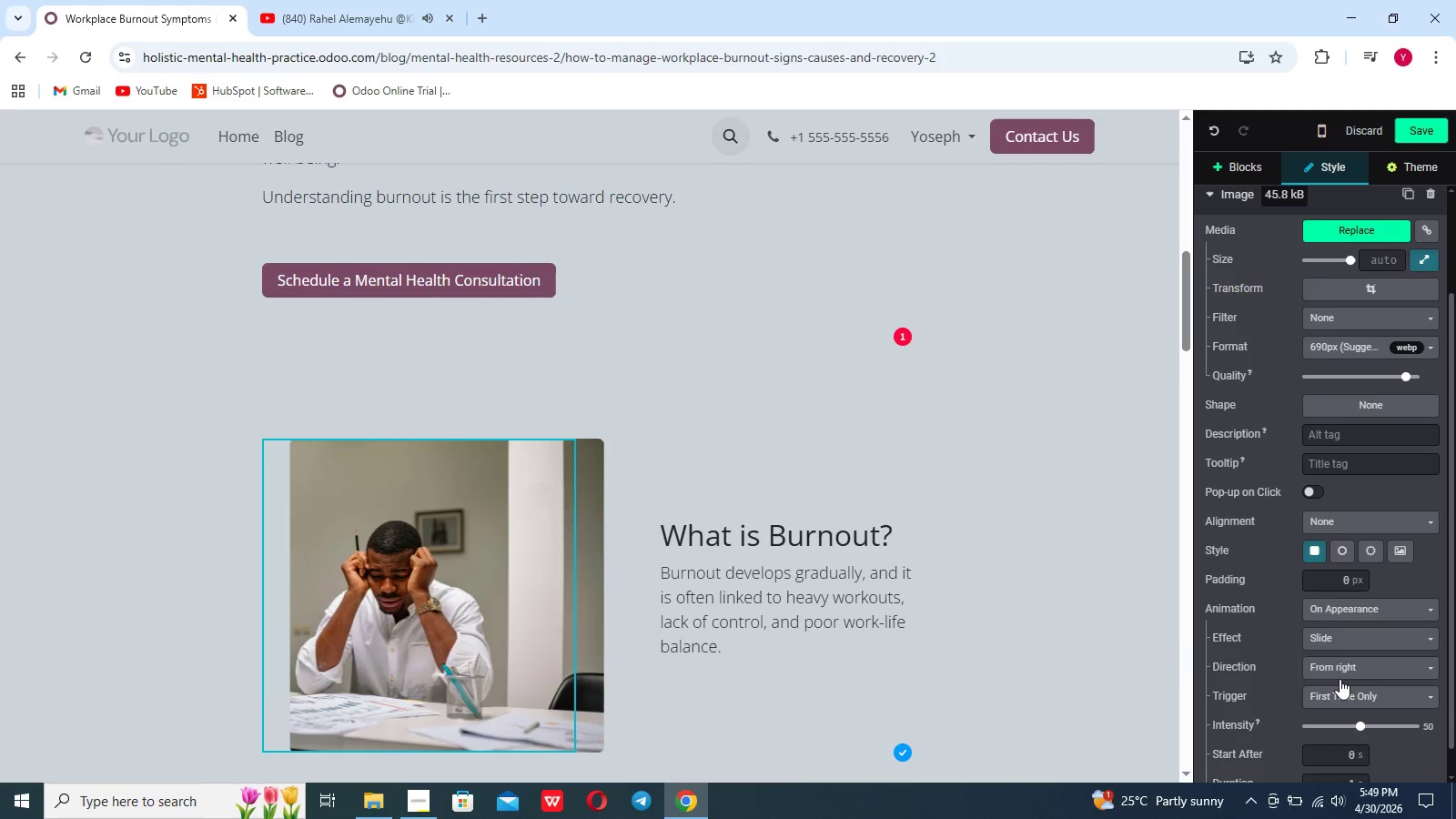 
left_click([1341, 676])
 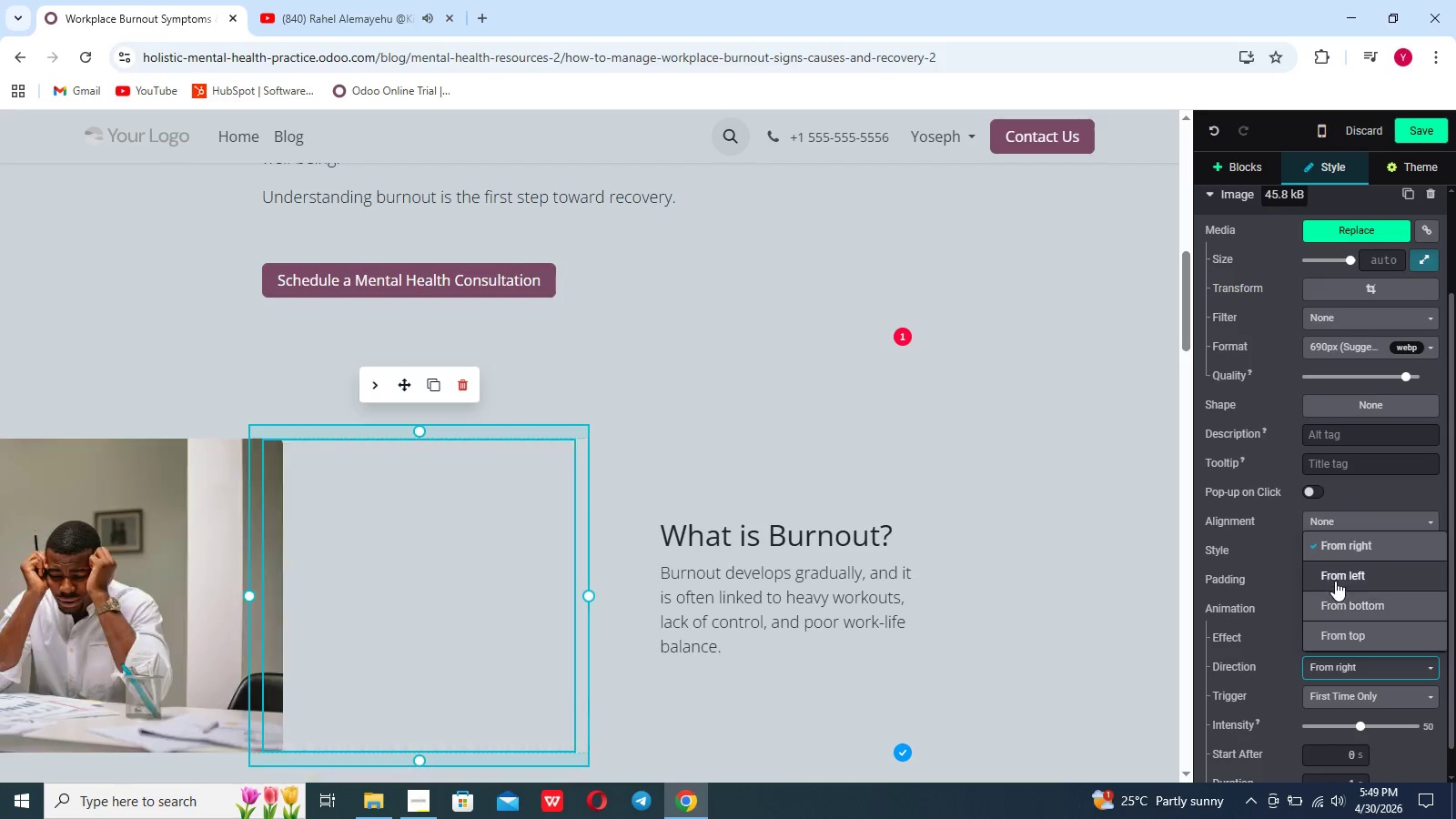 
left_click([1335, 581])
 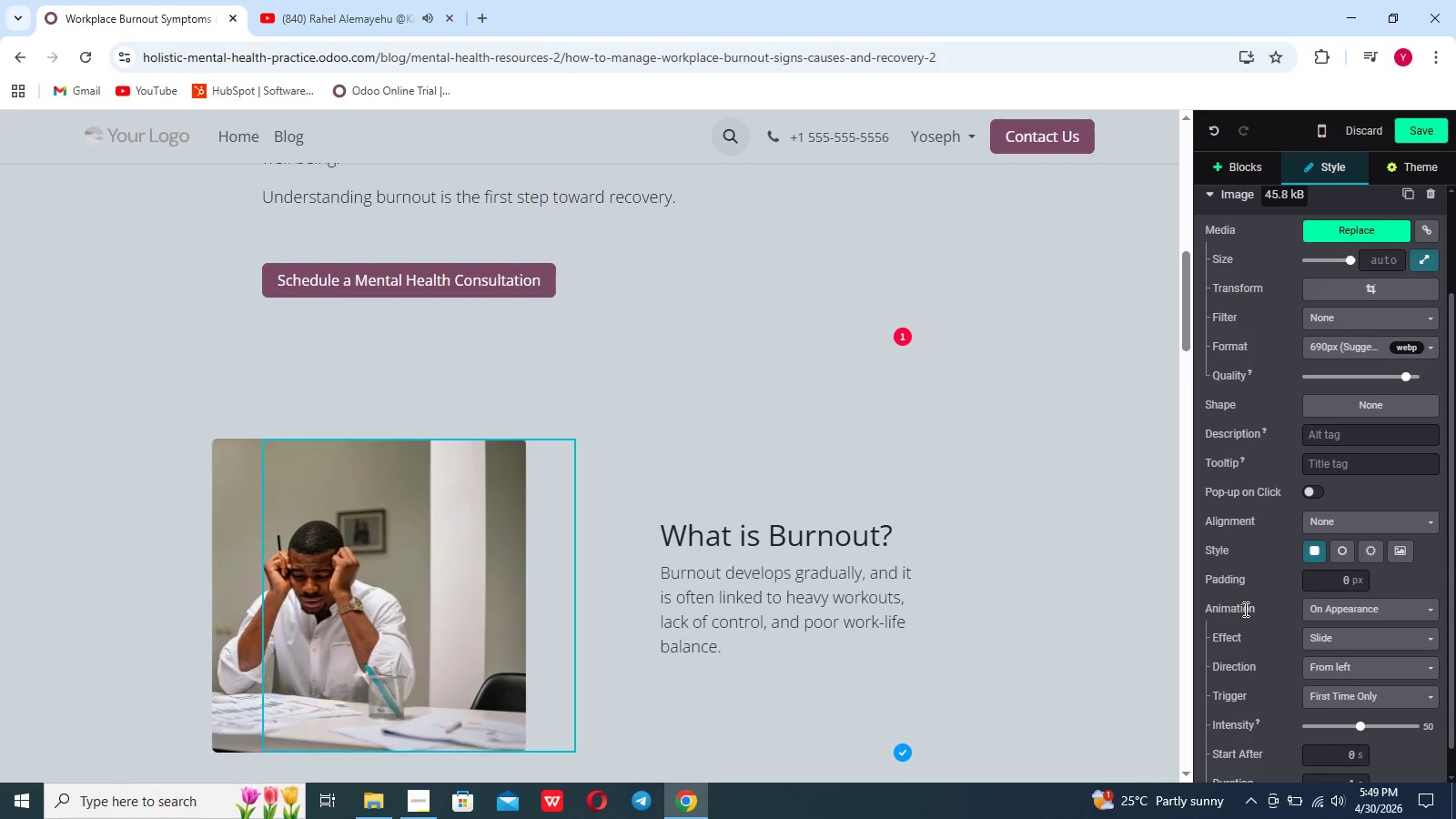 
scroll: coordinate [942, 666], scroll_direction: down, amount: 41.0
 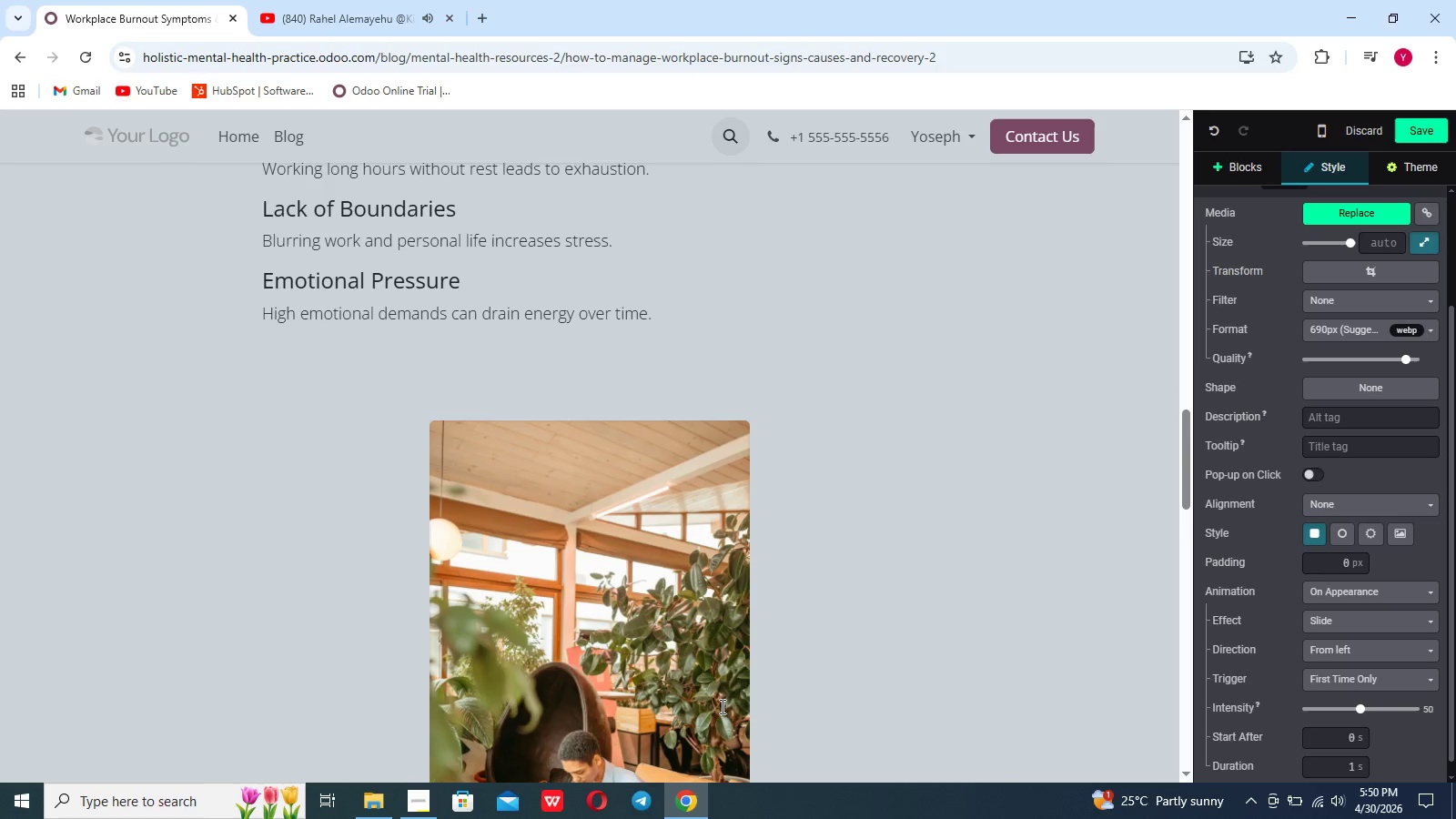 
left_click([721, 706])
 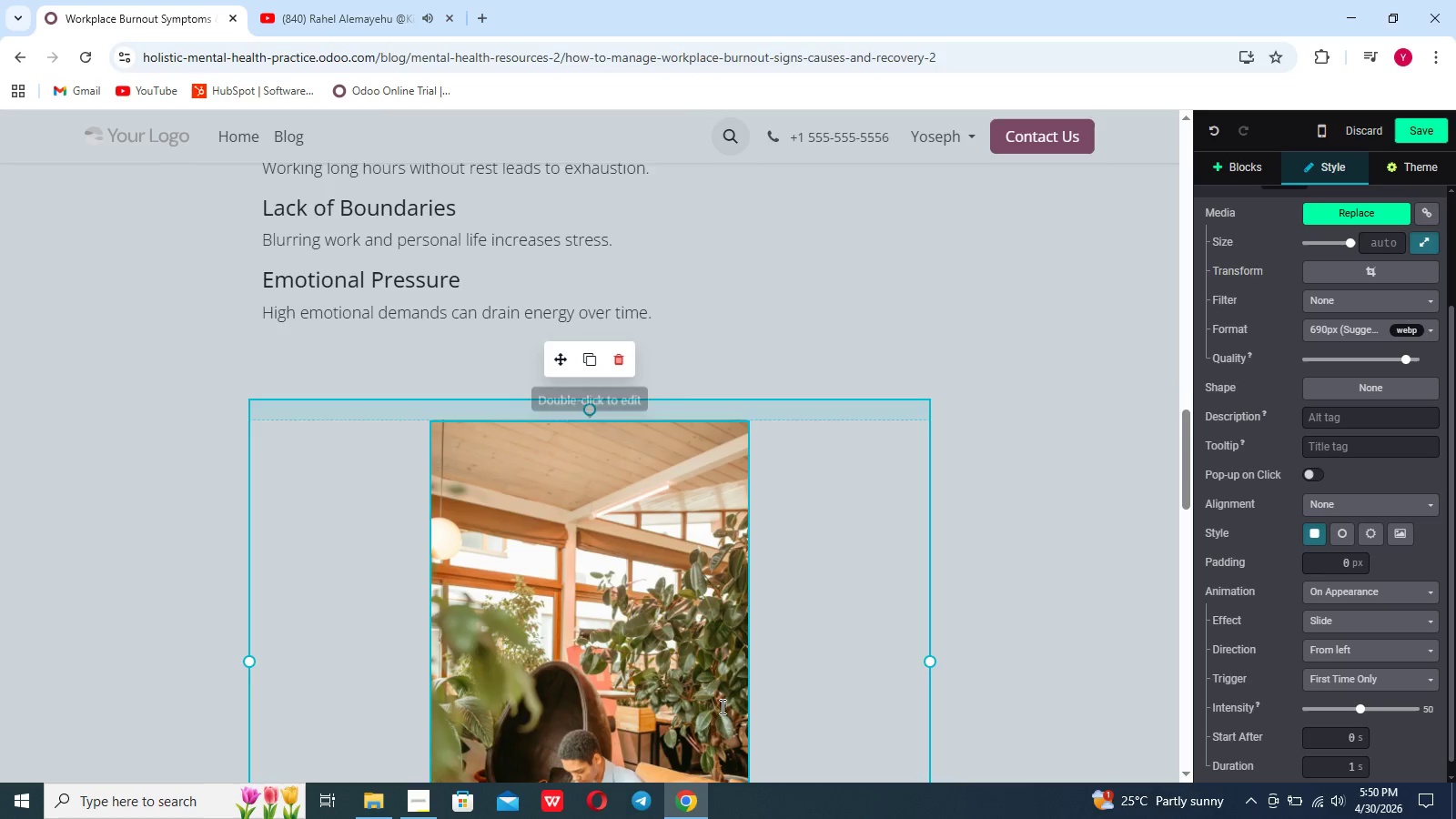 
scroll: coordinate [721, 706], scroll_direction: down, amount: 7.0
 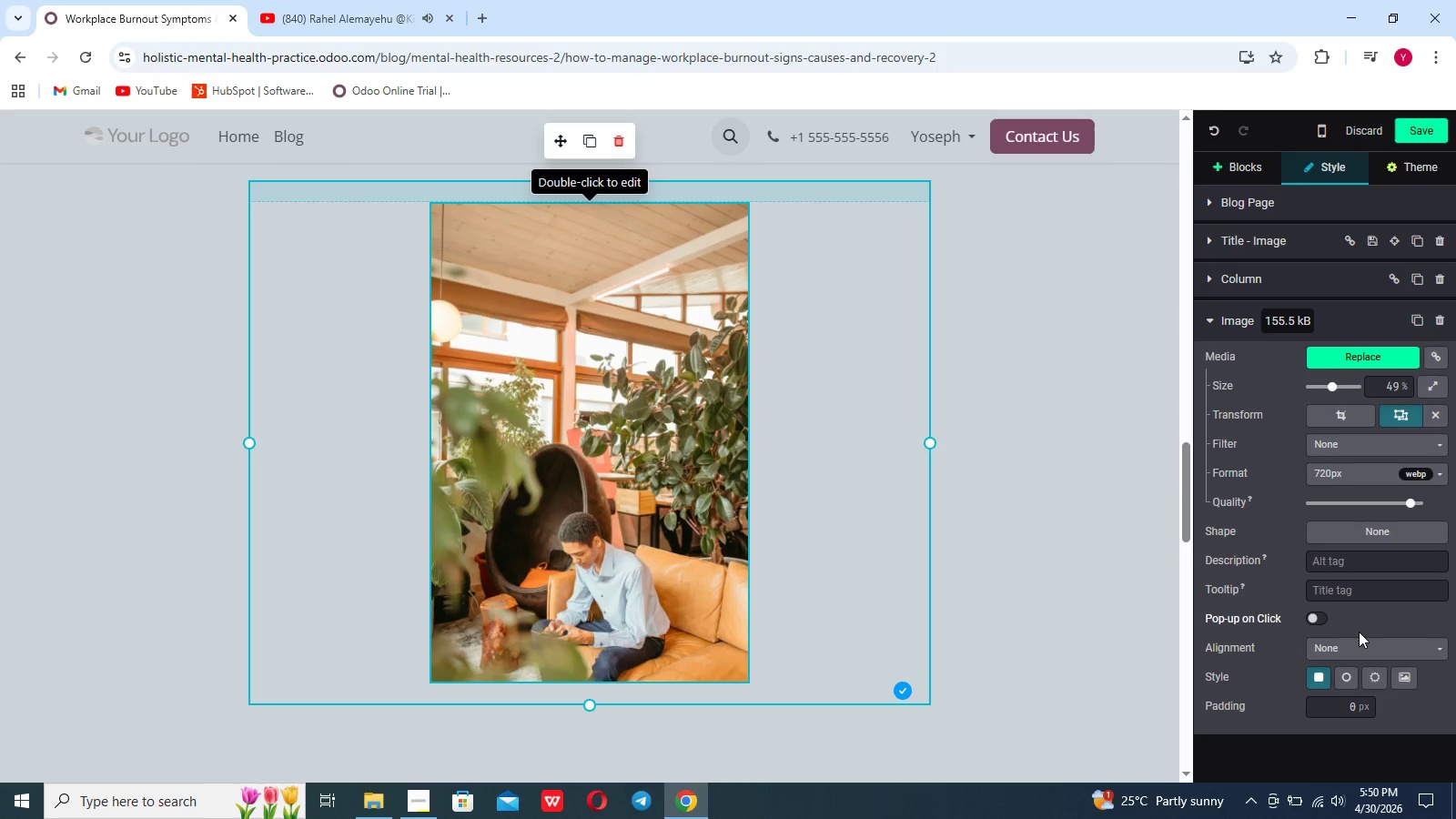 
left_click([1366, 642])
 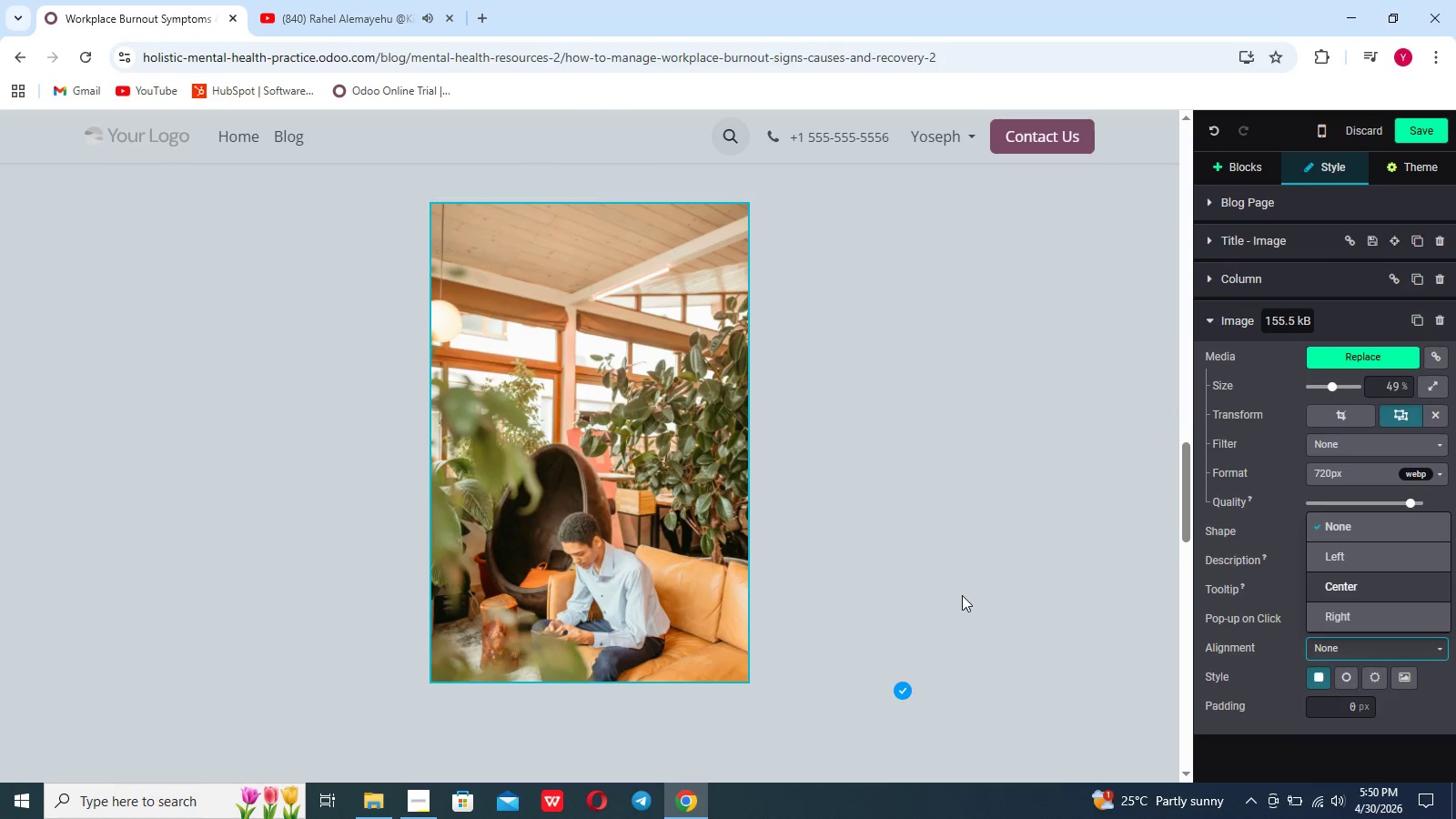 
left_click([684, 512])
 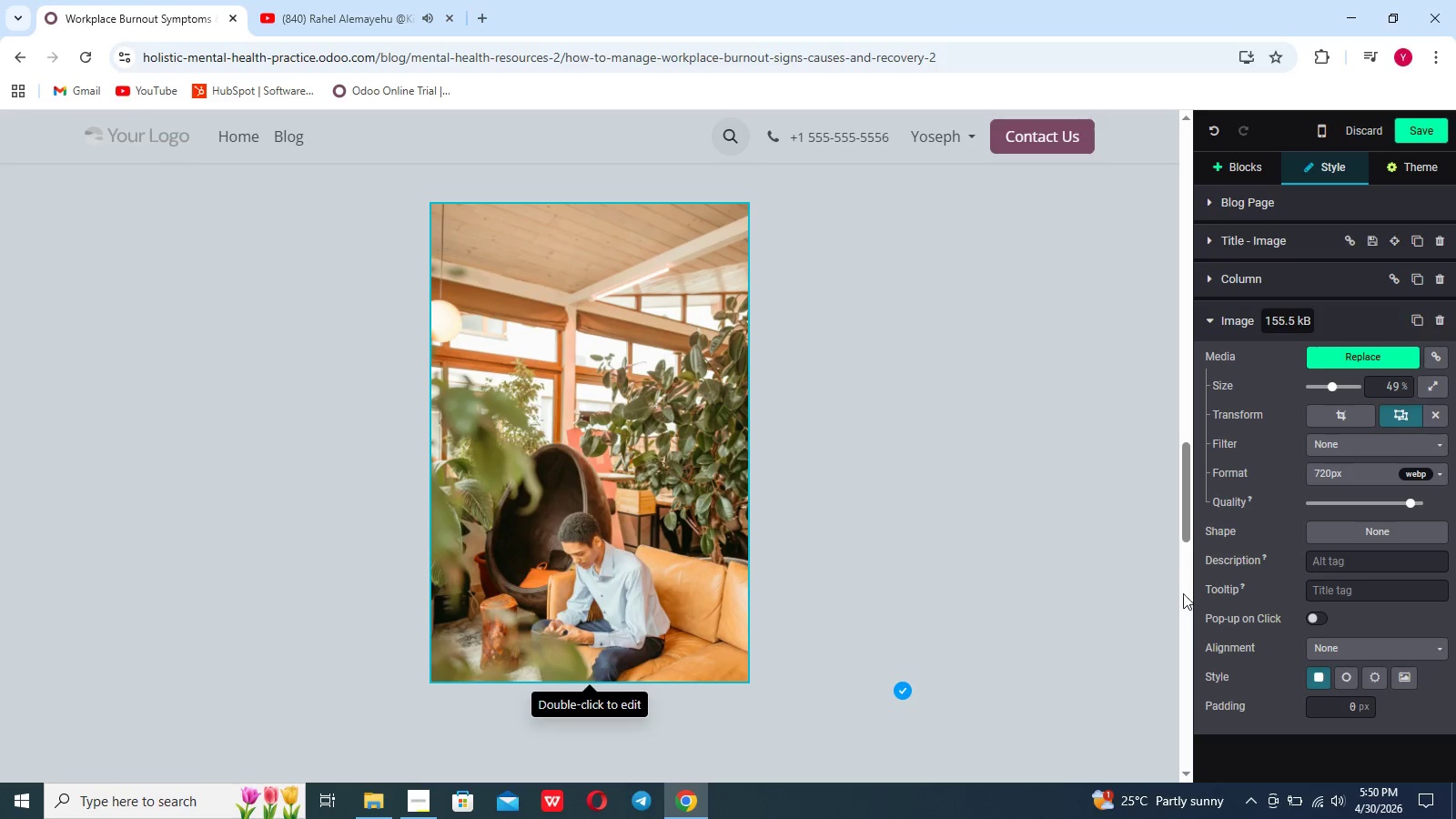 
left_click([675, 541])
 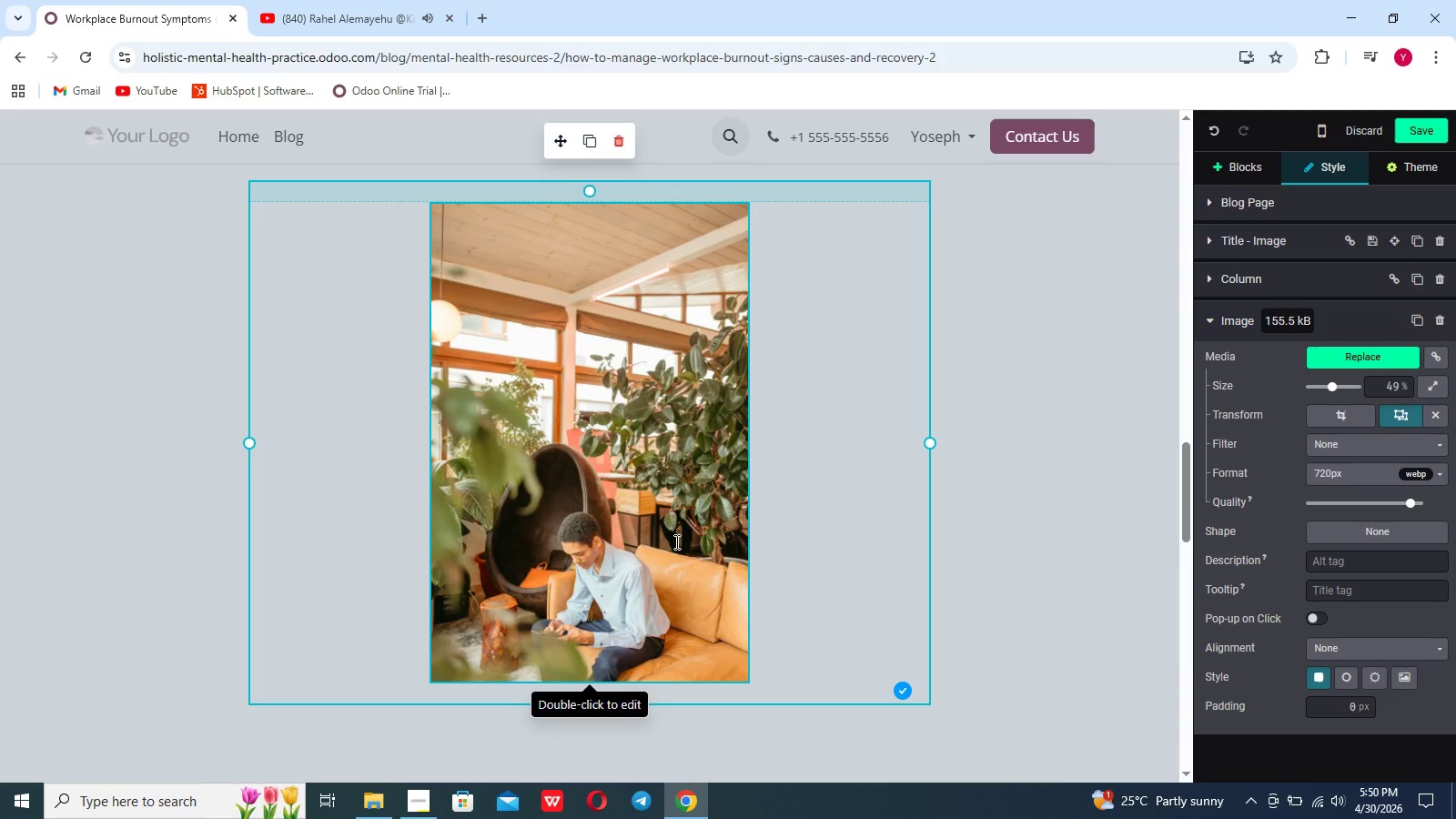 
left_click([675, 541])
 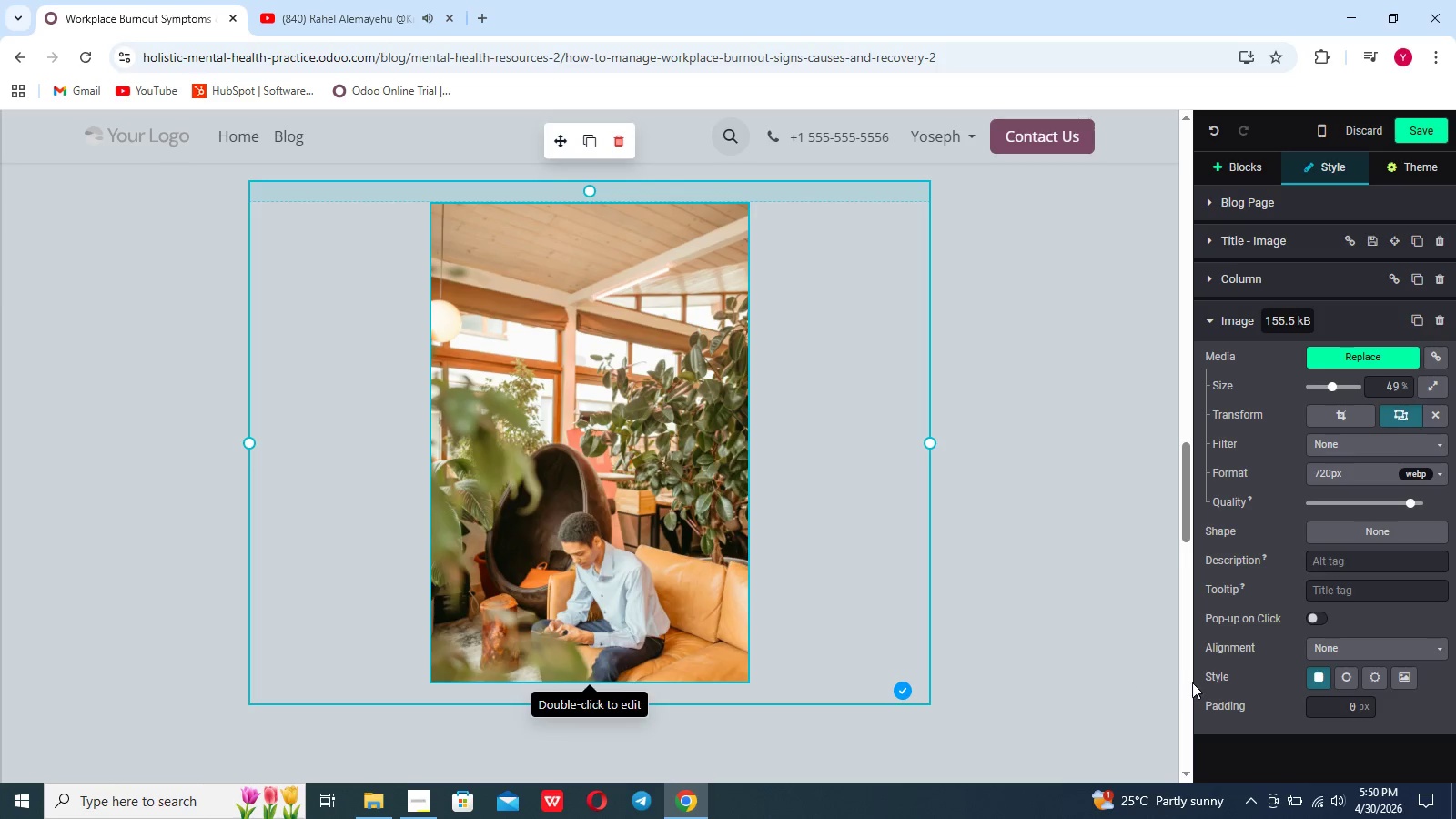 
scroll: coordinate [1230, 682], scroll_direction: down, amount: 6.0
 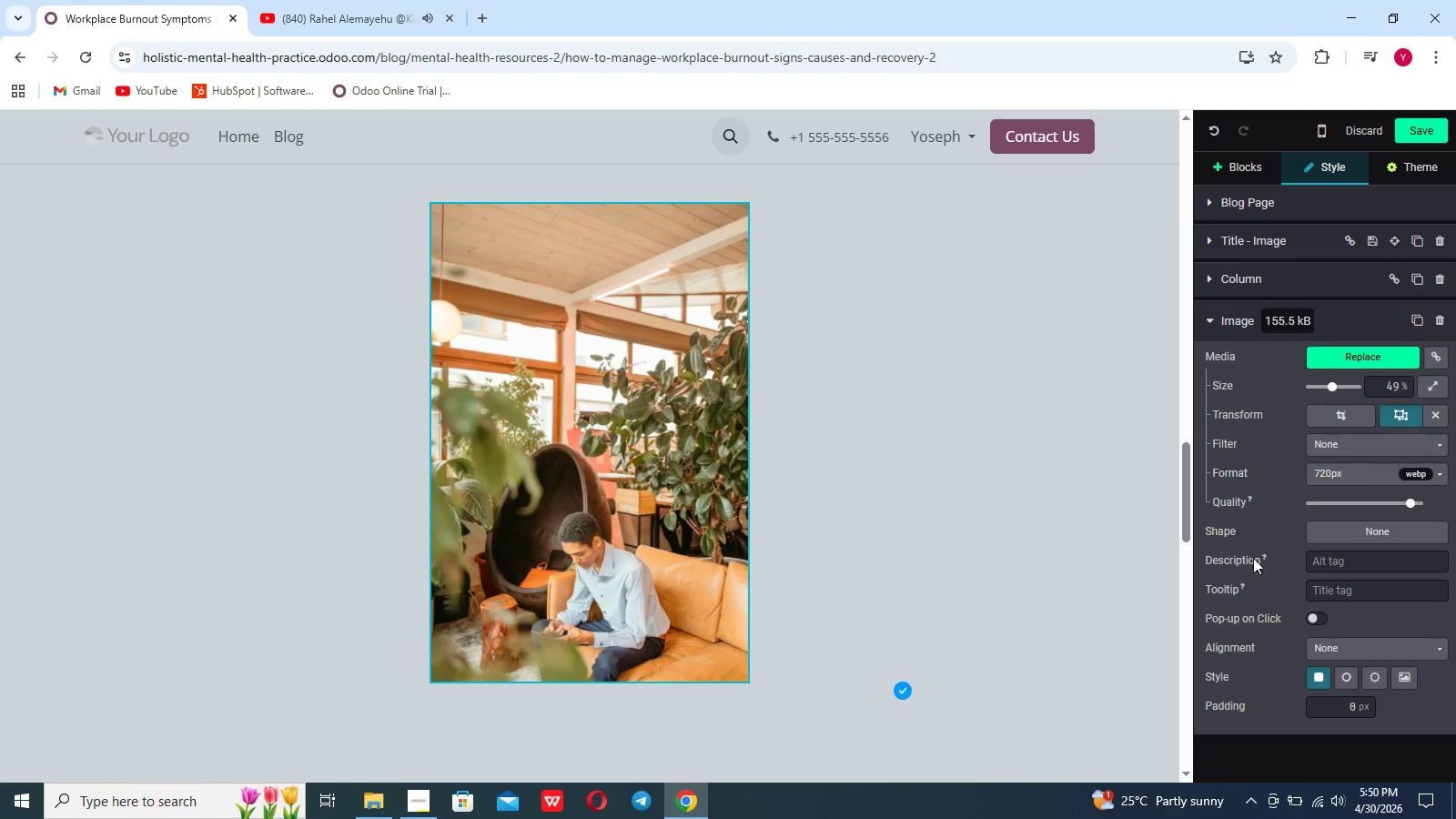 
wait(5.78)
 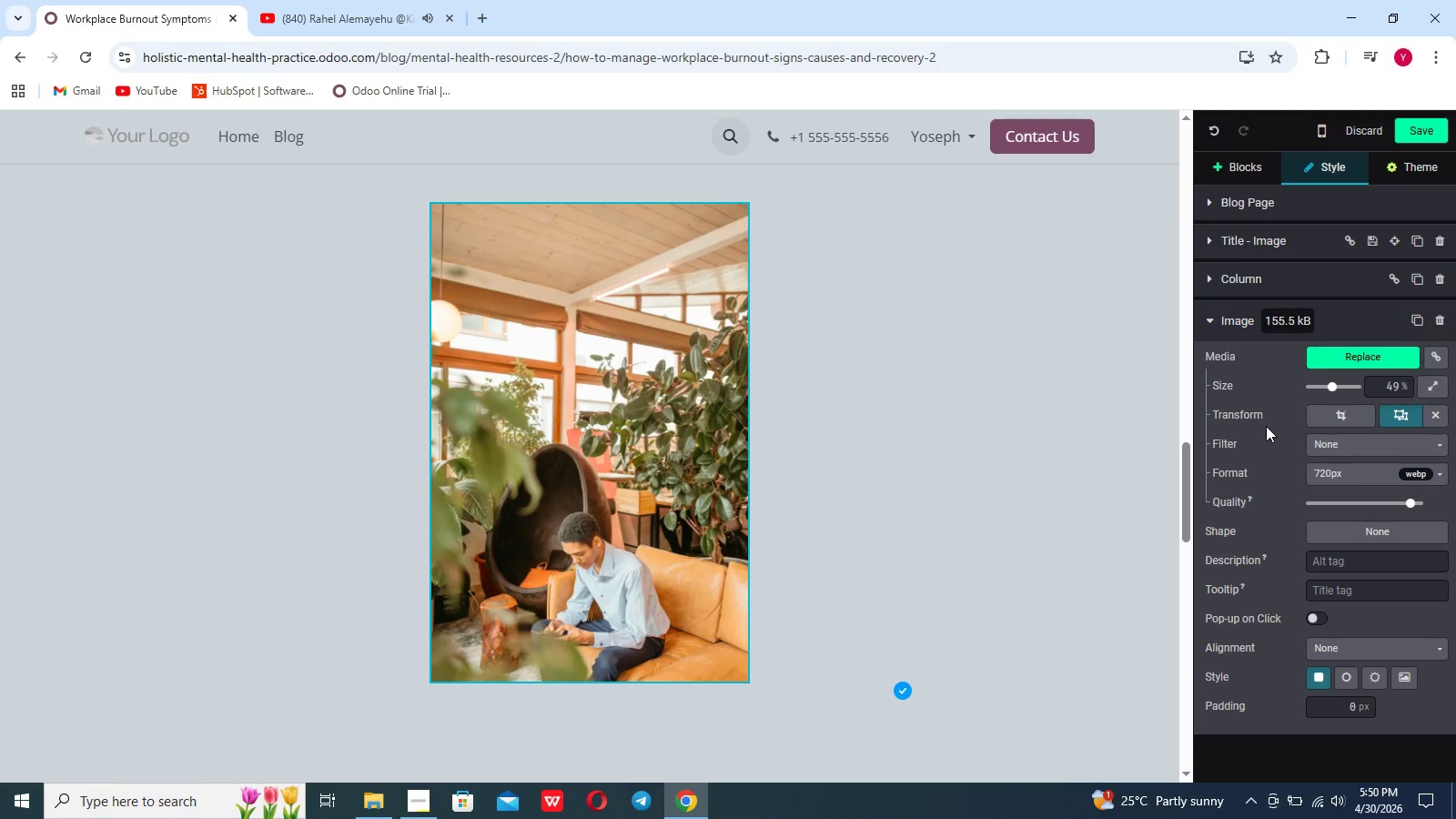 
left_click([853, 645])
 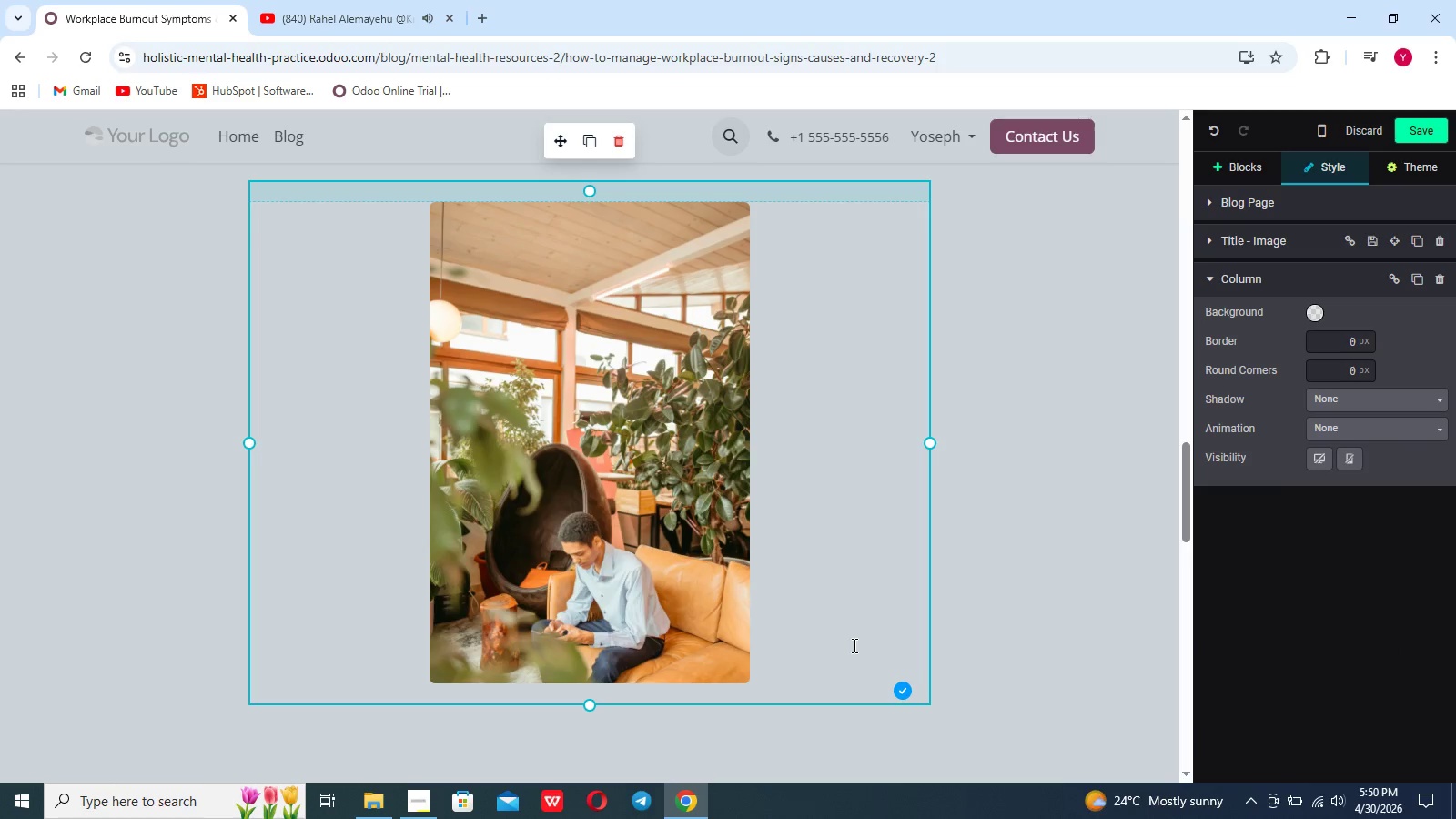 
left_click([853, 645])
 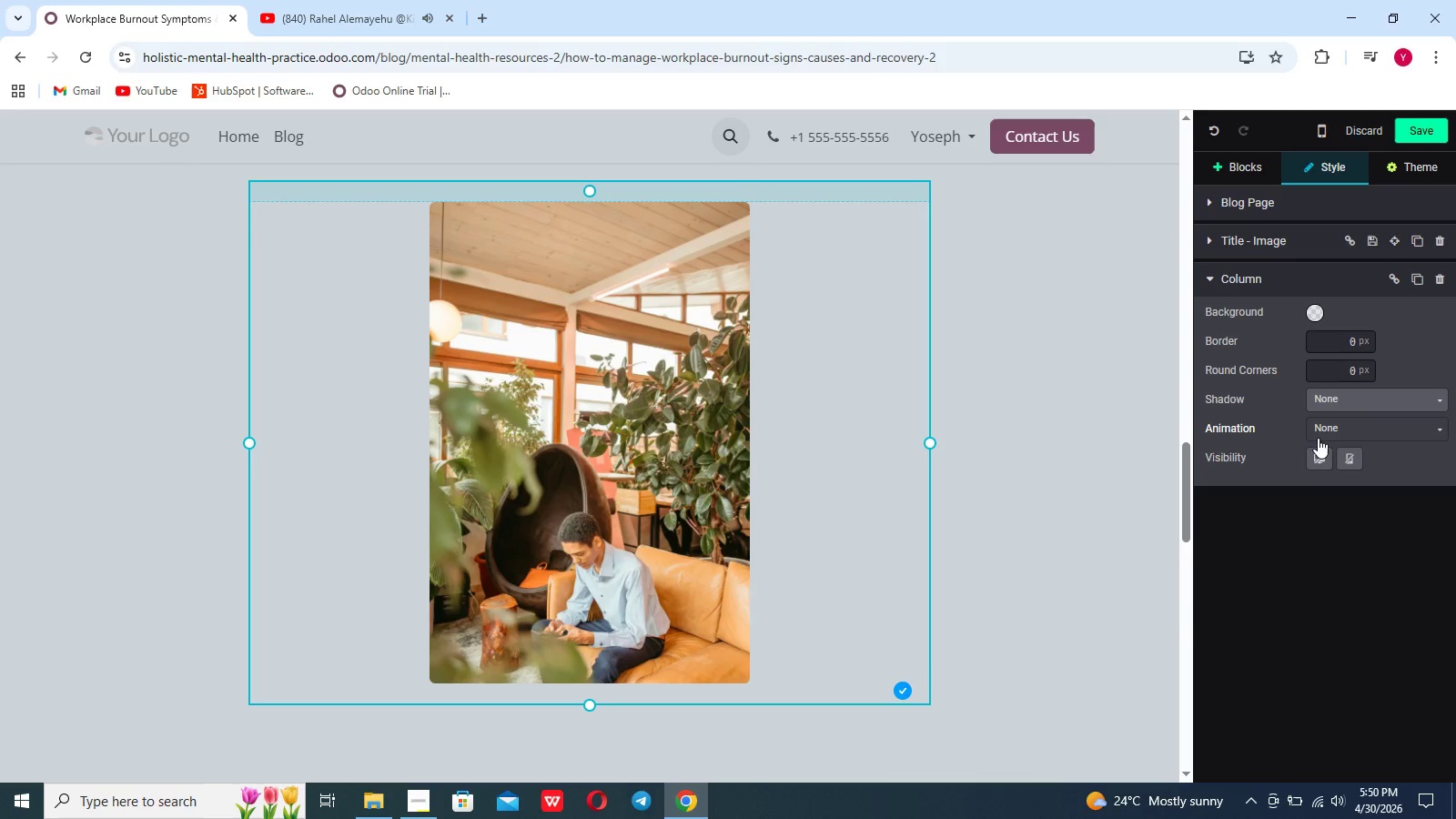 
left_click([1323, 434])
 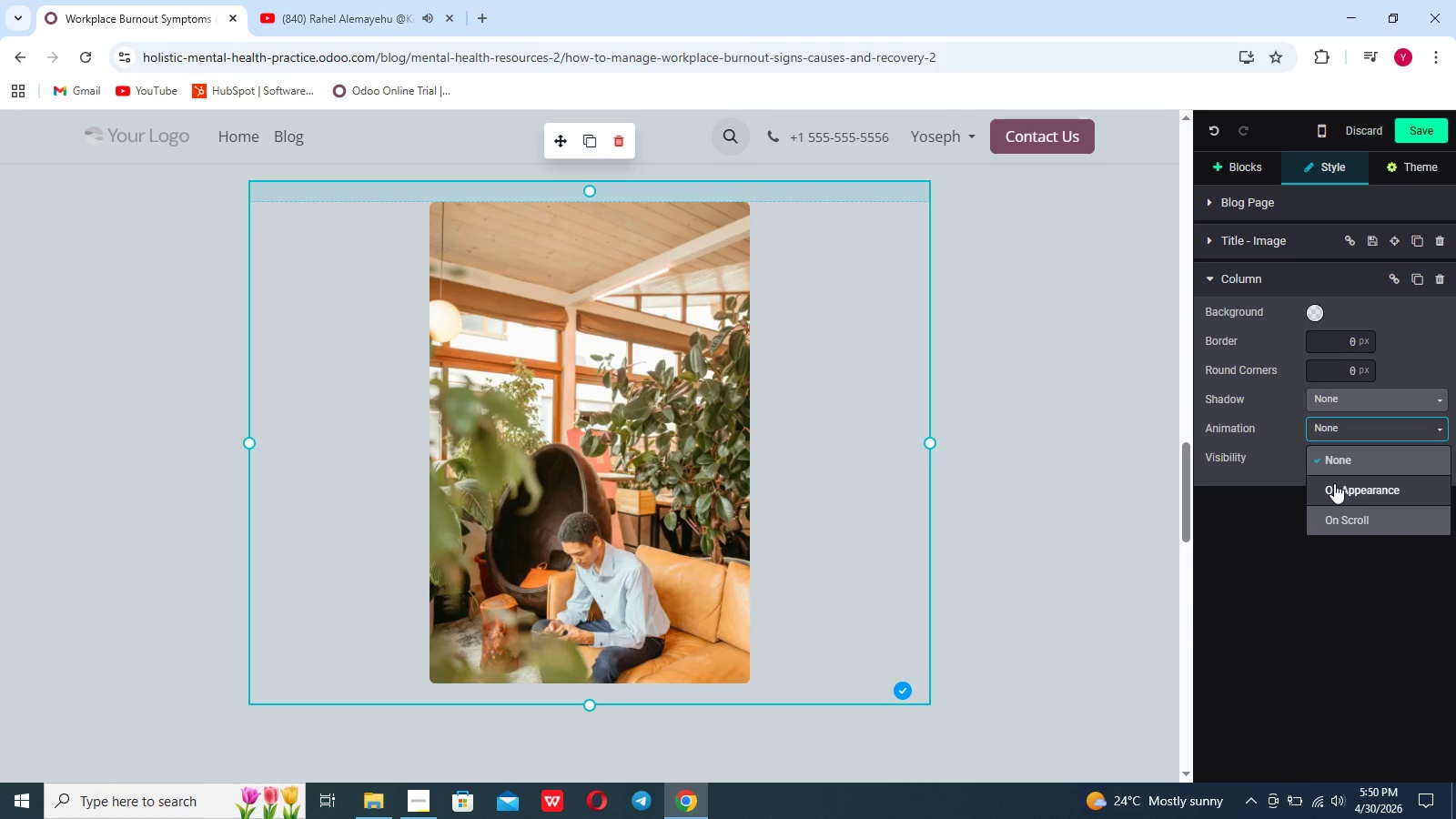 
left_click([1334, 483])
 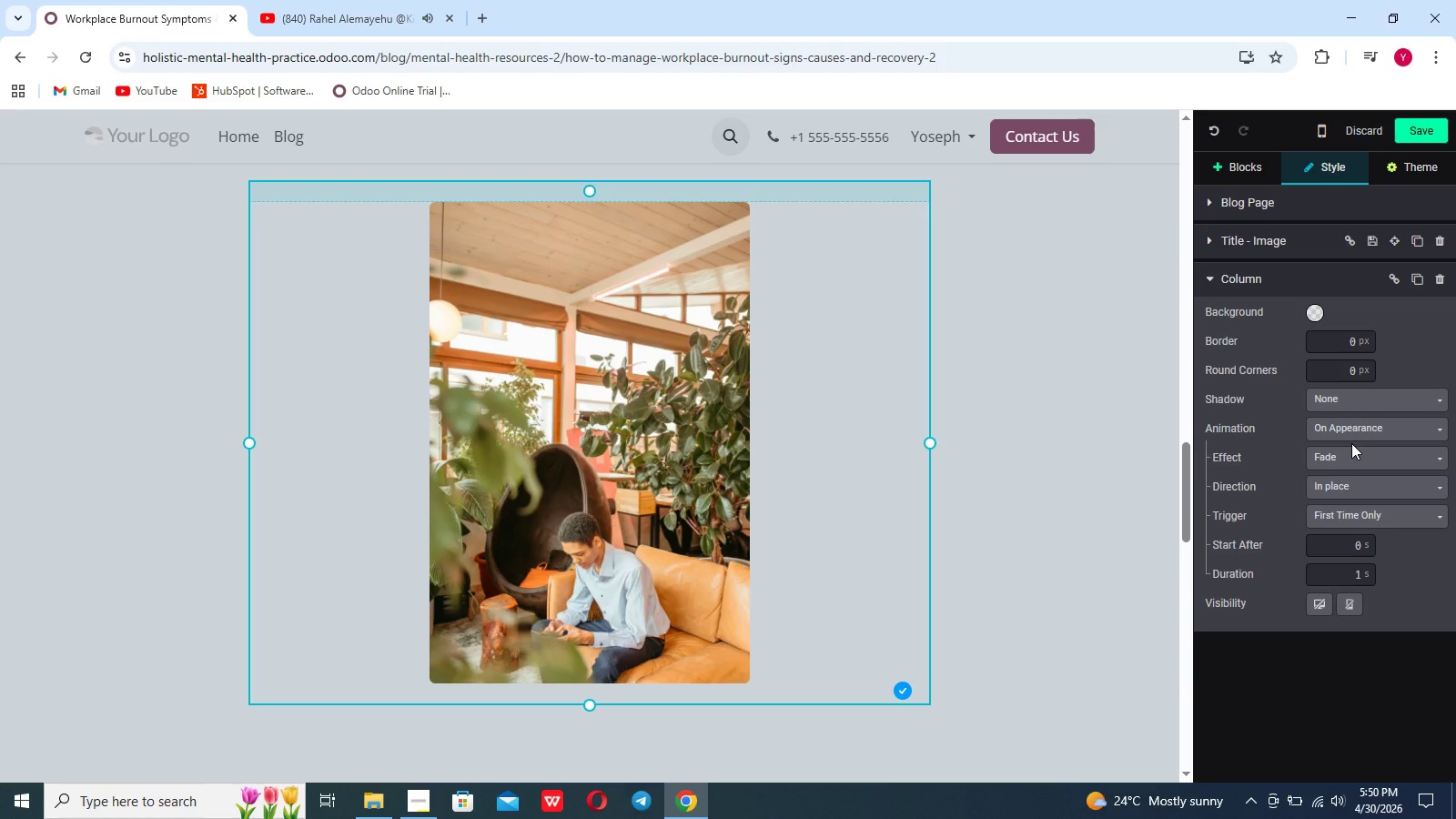 
left_click([1350, 451])
 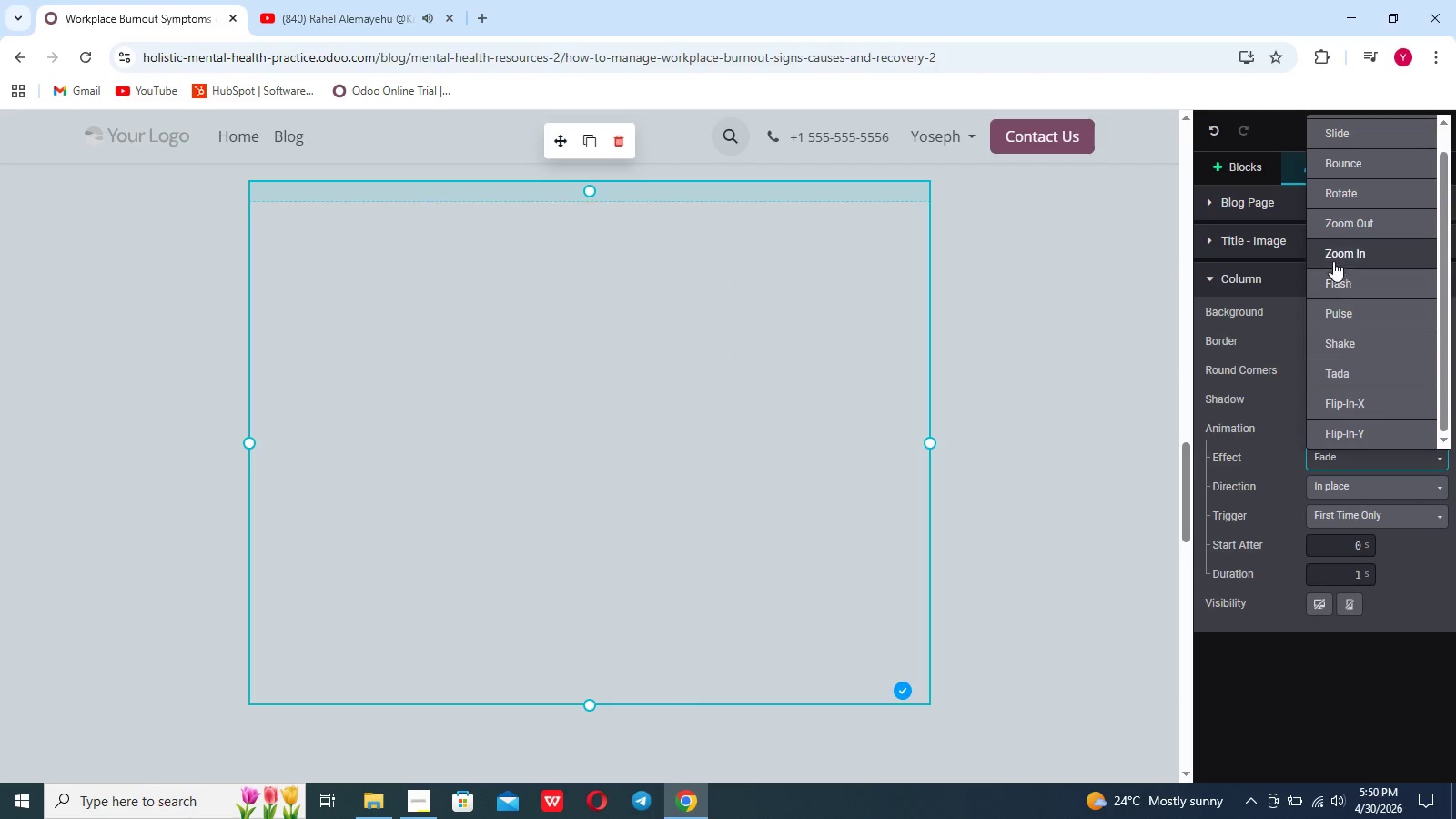 
left_click([1333, 261])
 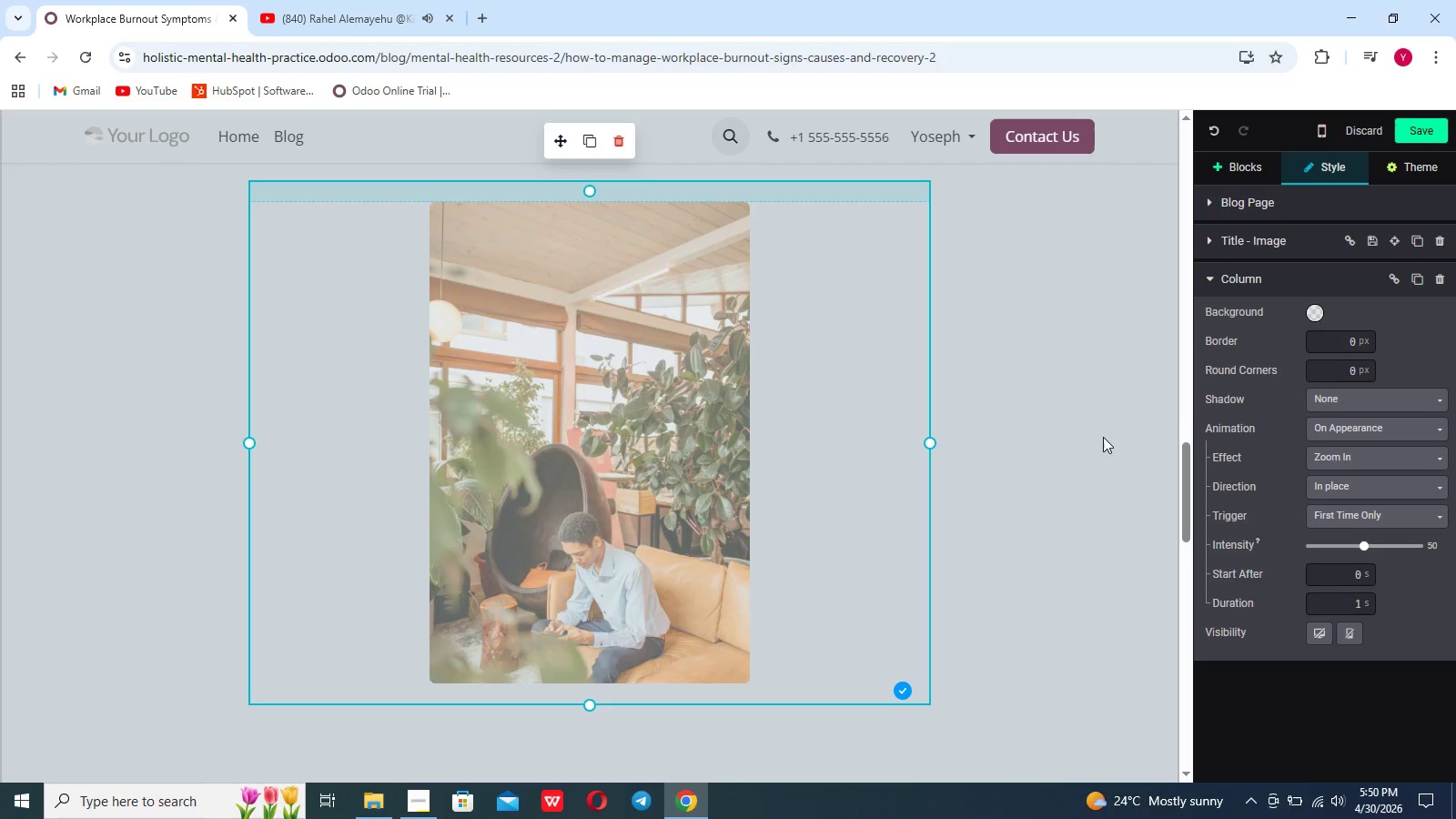 
scroll: coordinate [500, 586], scroll_direction: down, amount: 31.0
 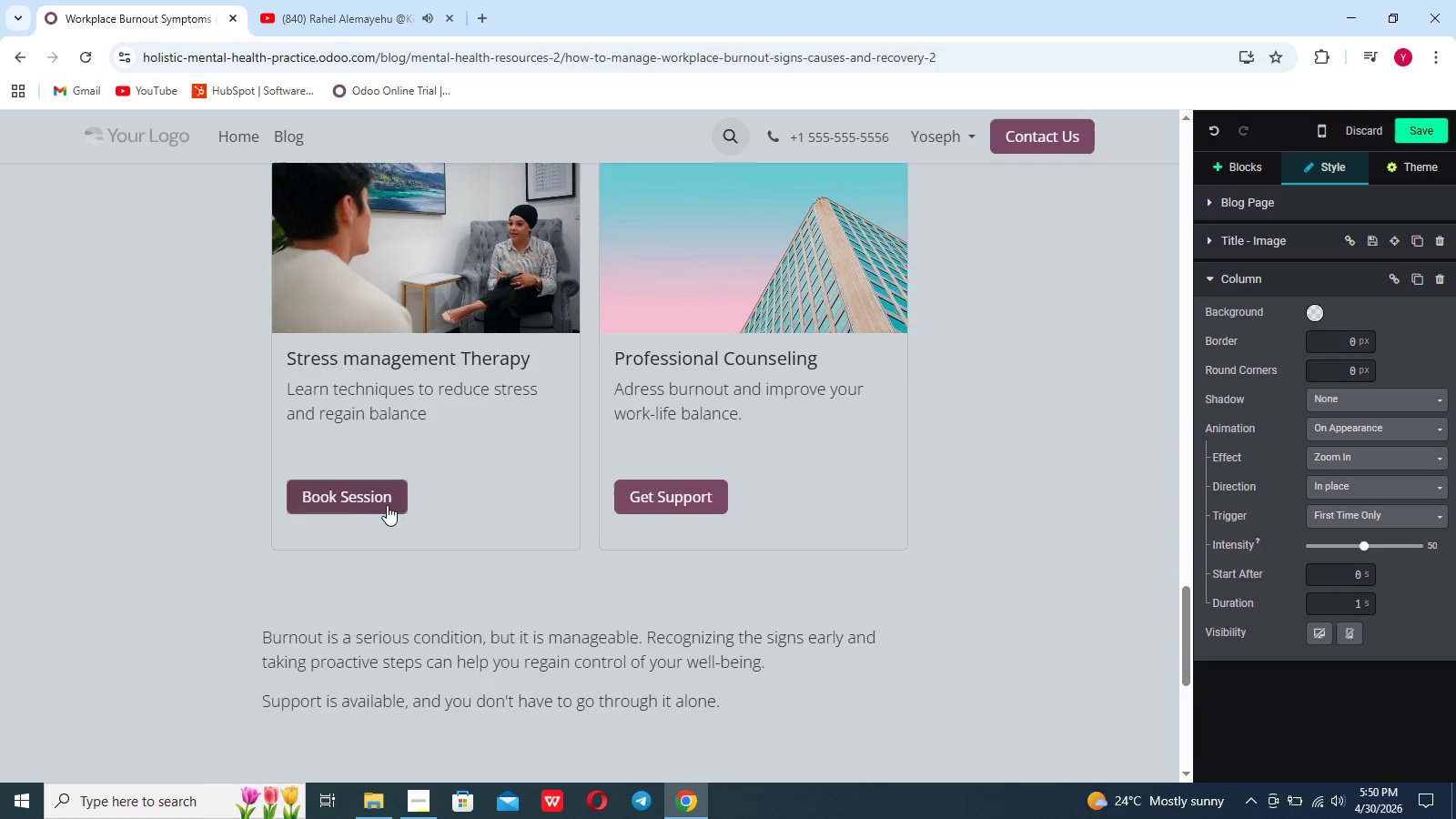 
left_click([387, 505])
 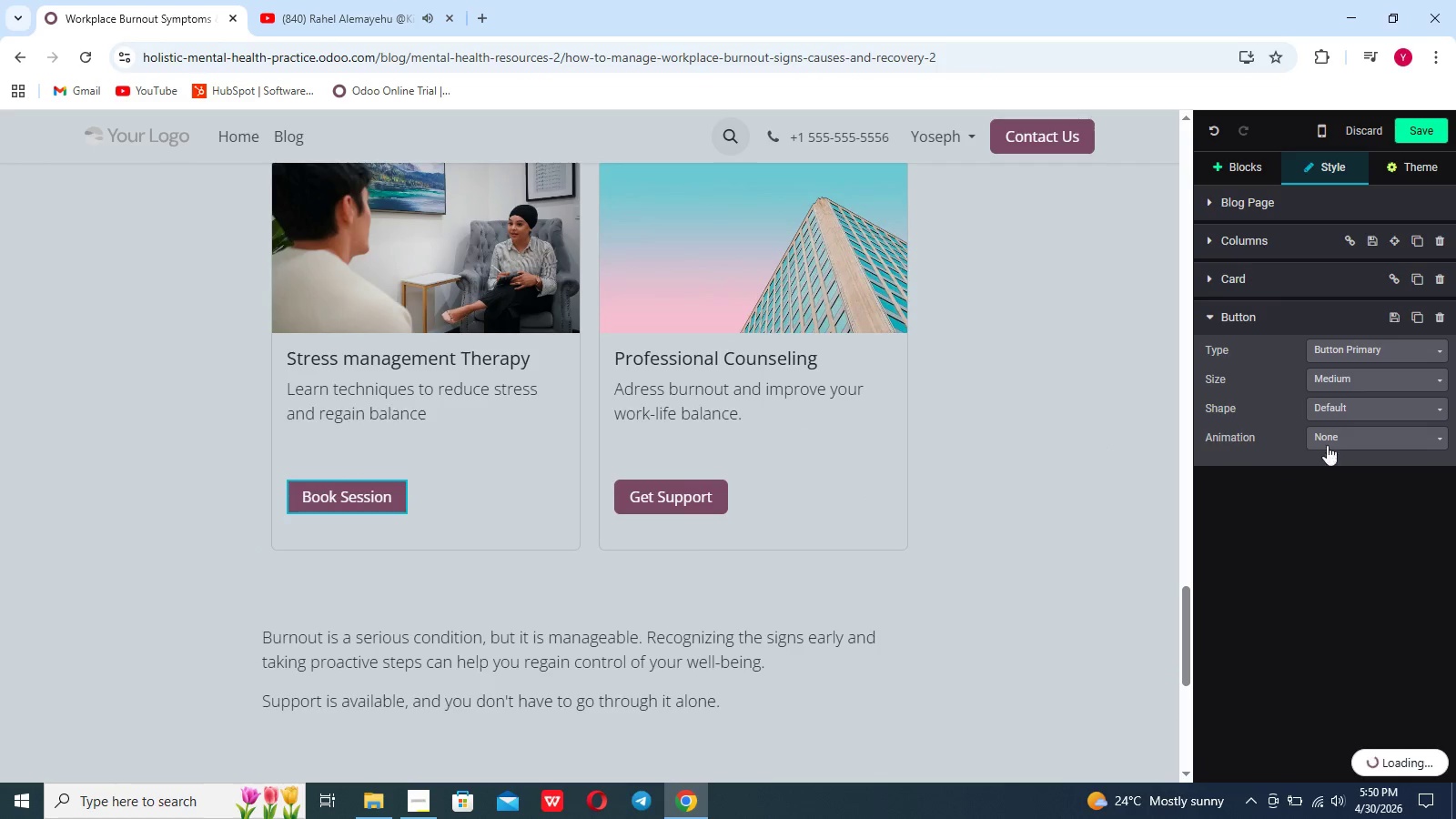 
left_click([1343, 439])
 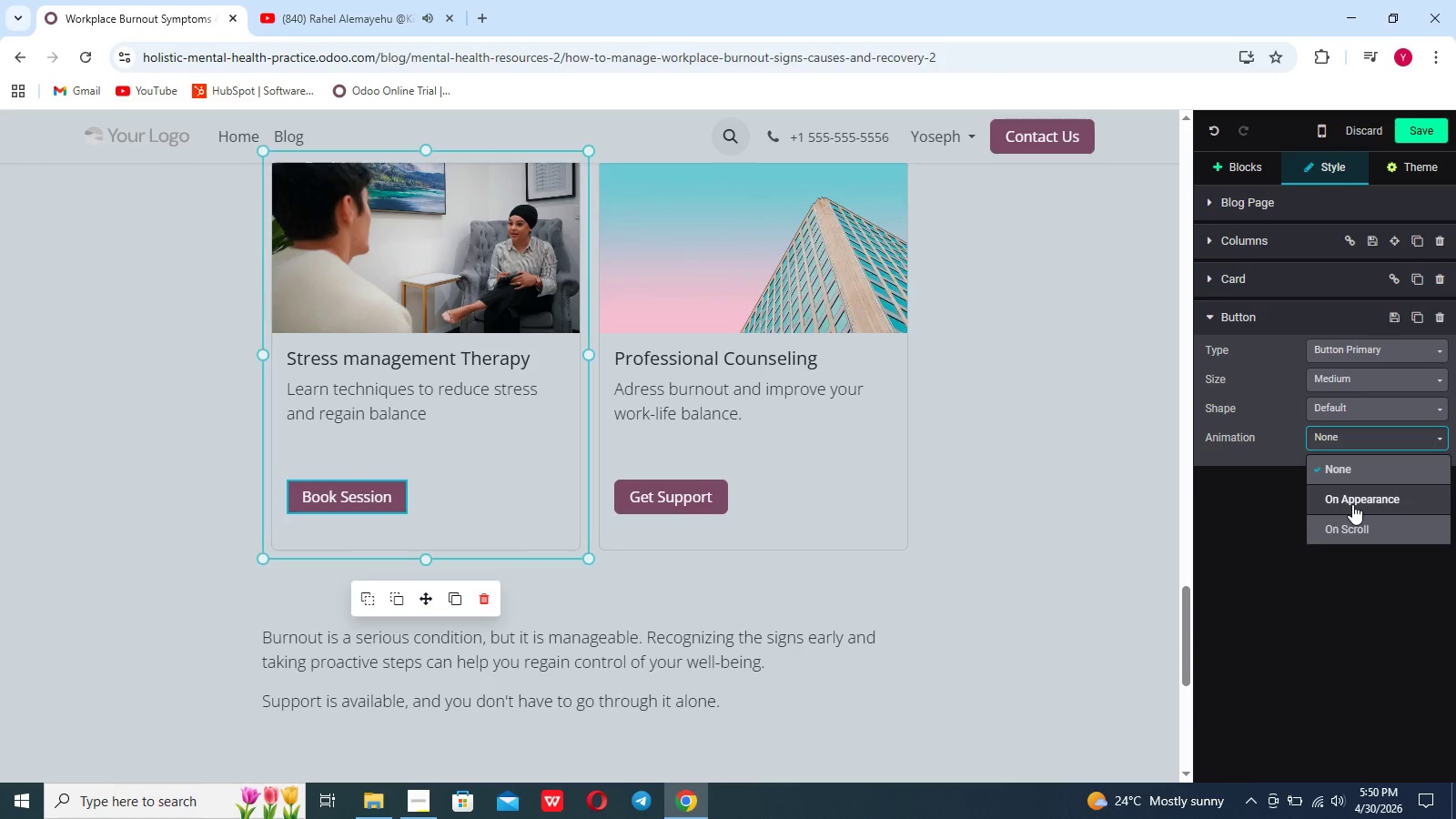 
left_click([1352, 504])
 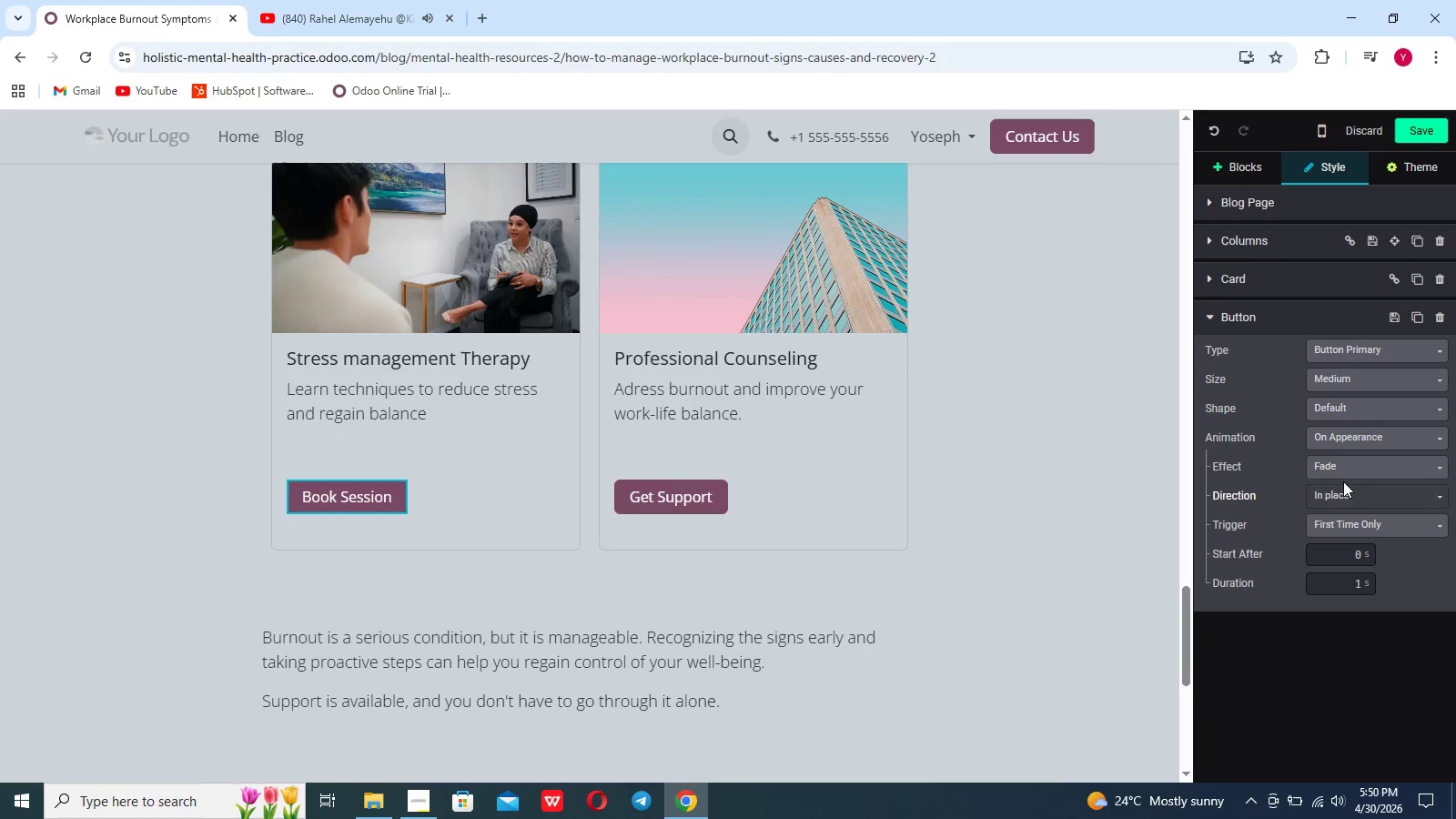 
left_click([1340, 476])
 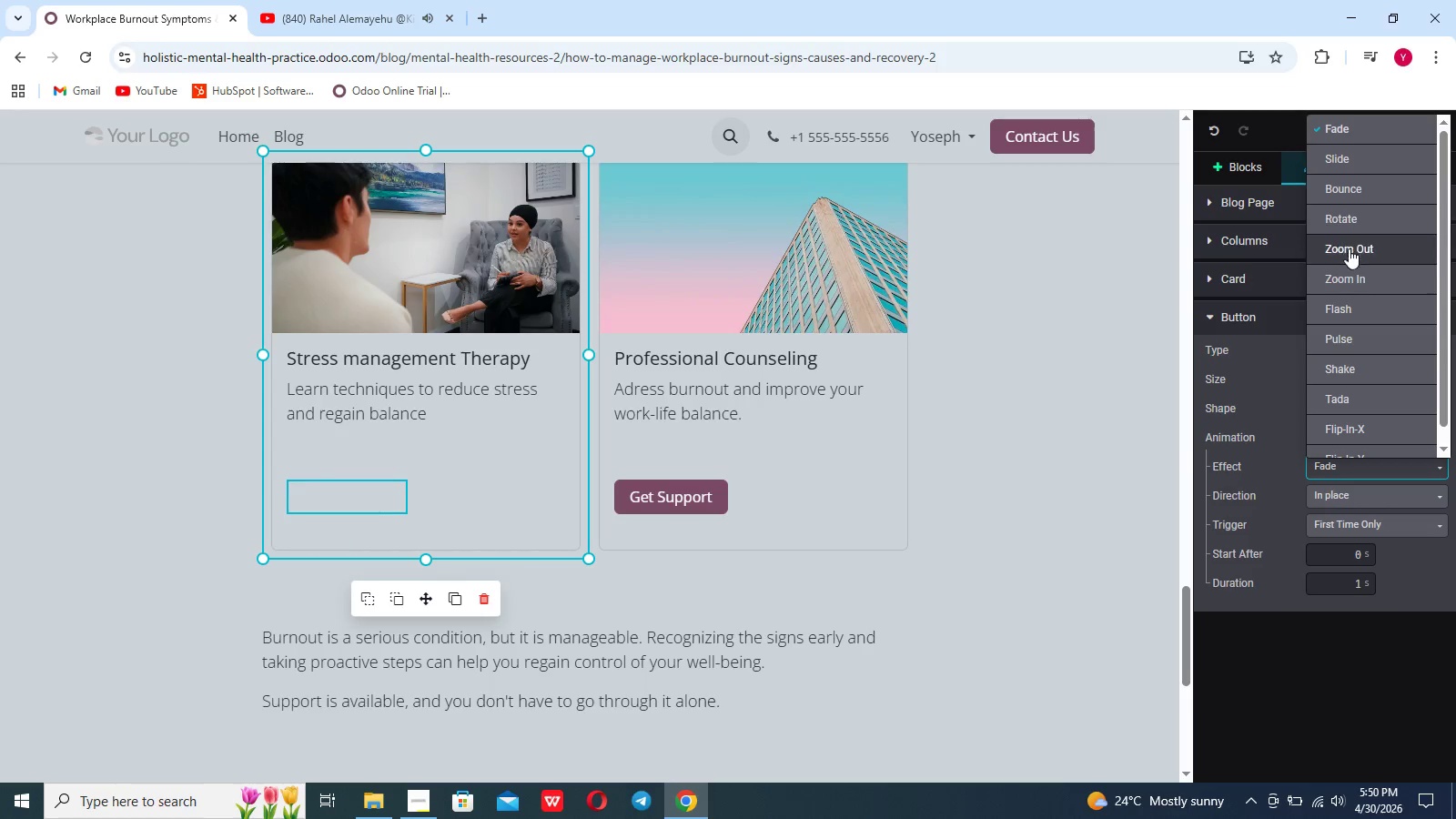 
wait(5.23)
 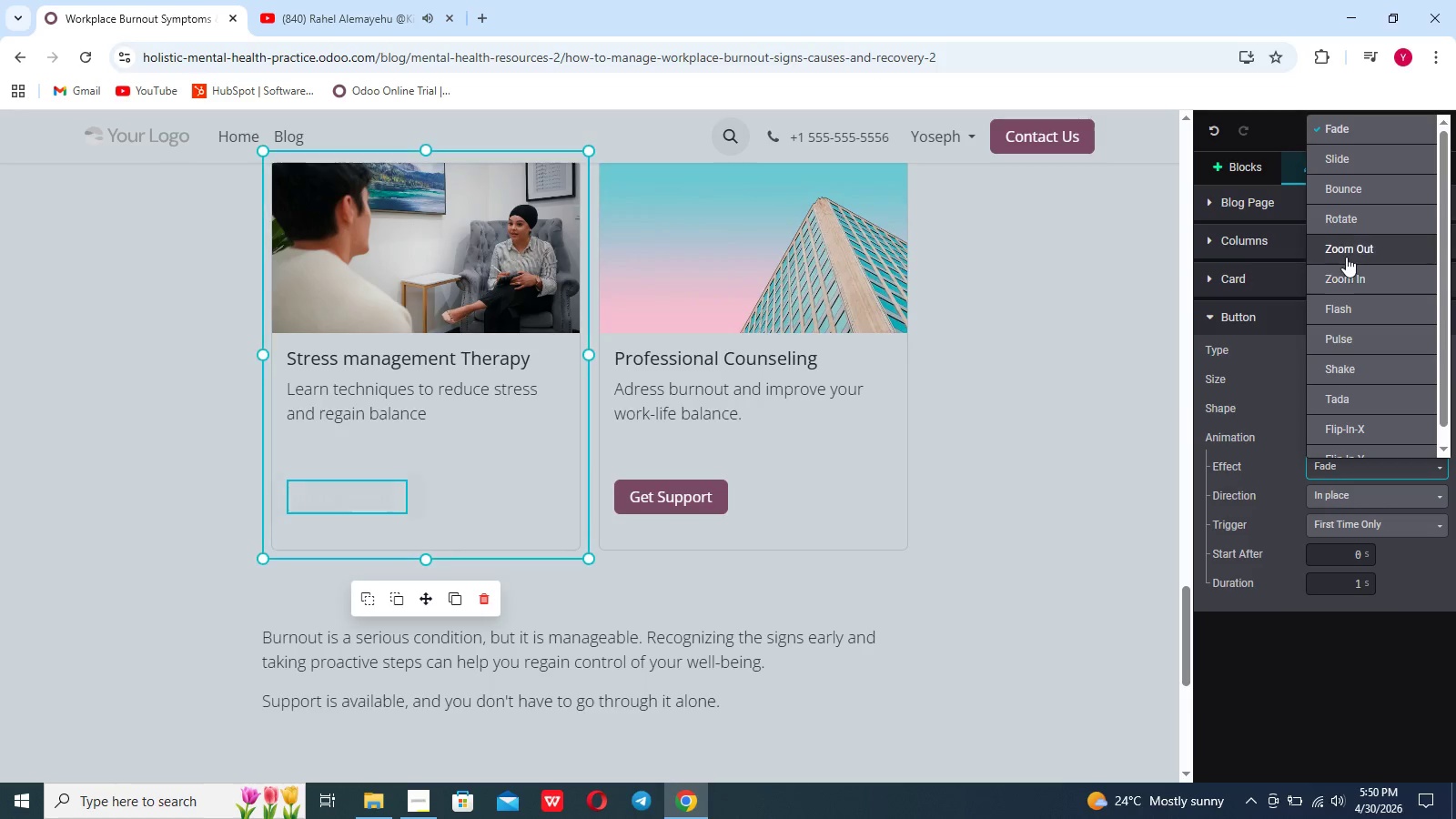 
left_click([1349, 255])
 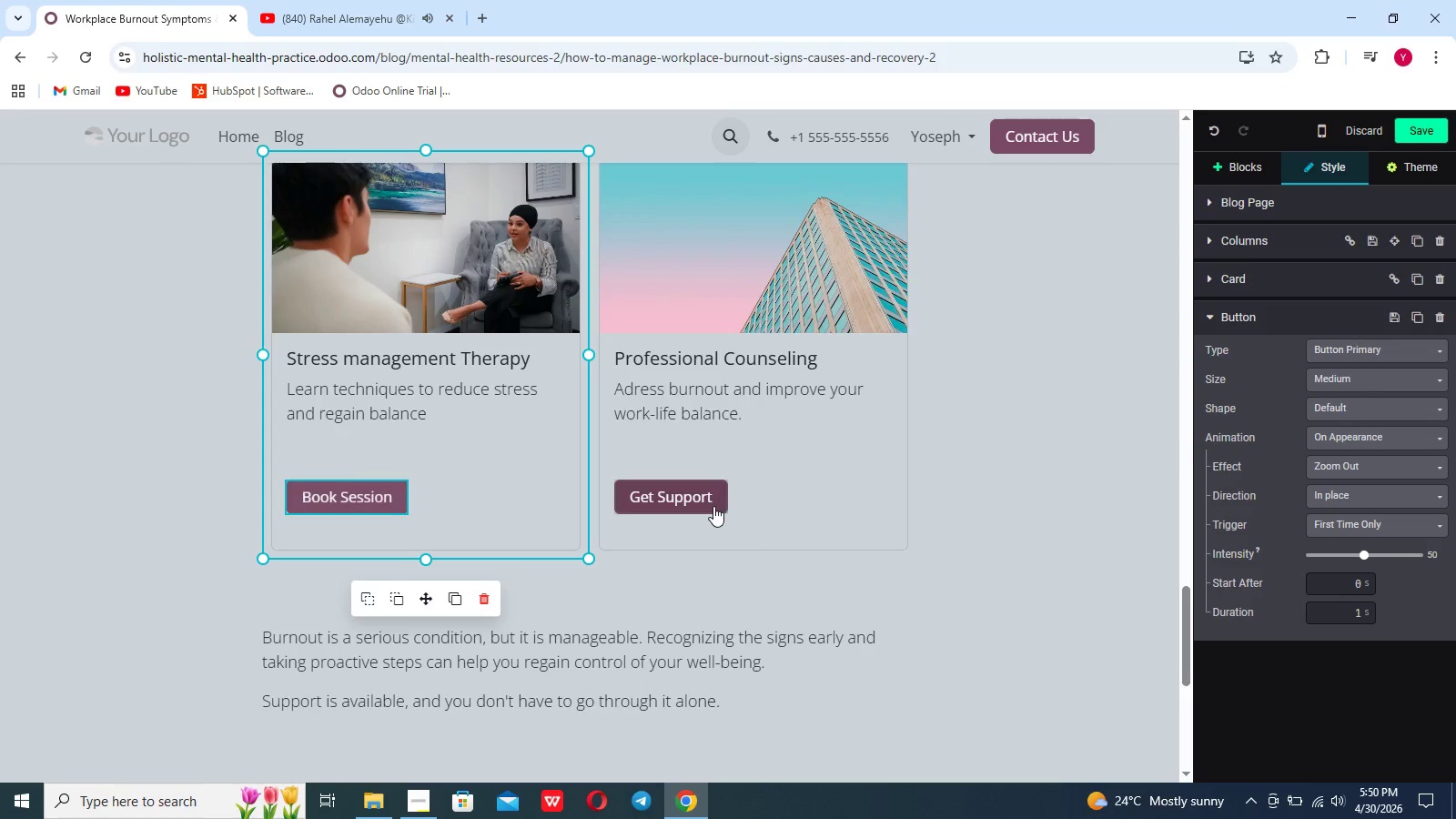 
left_click([712, 503])
 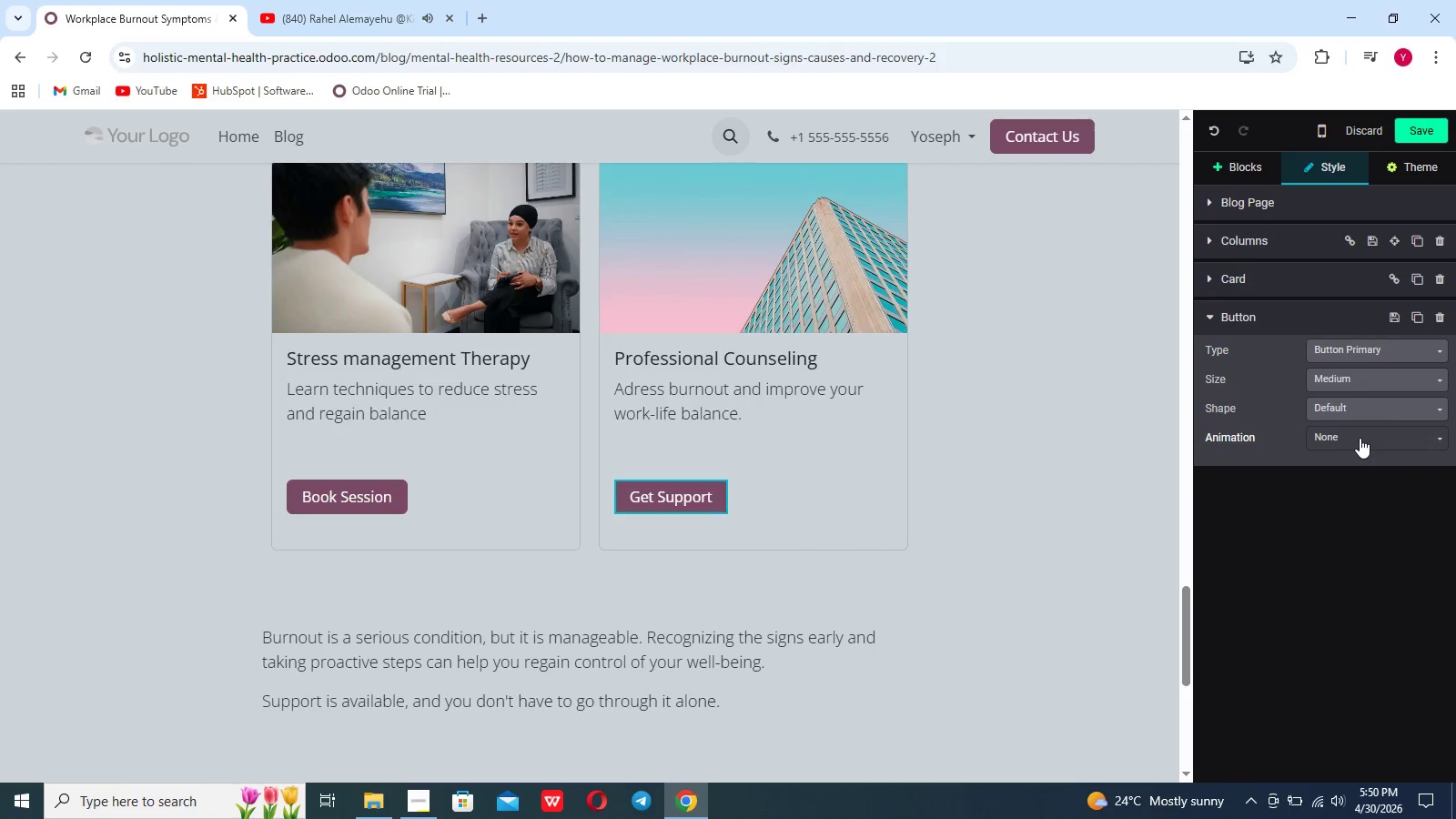 
left_click([1360, 438])
 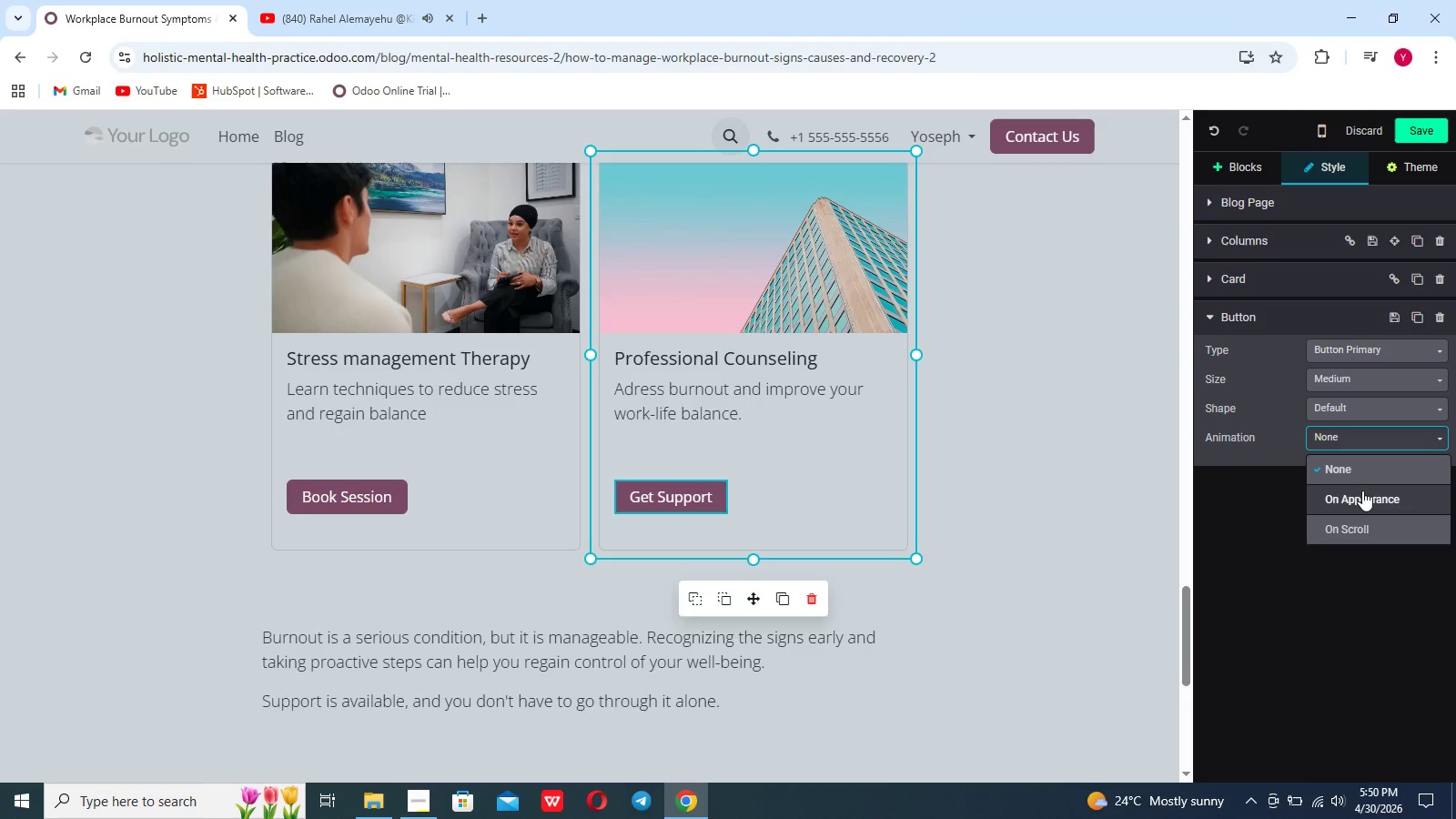 
left_click([1362, 490])
 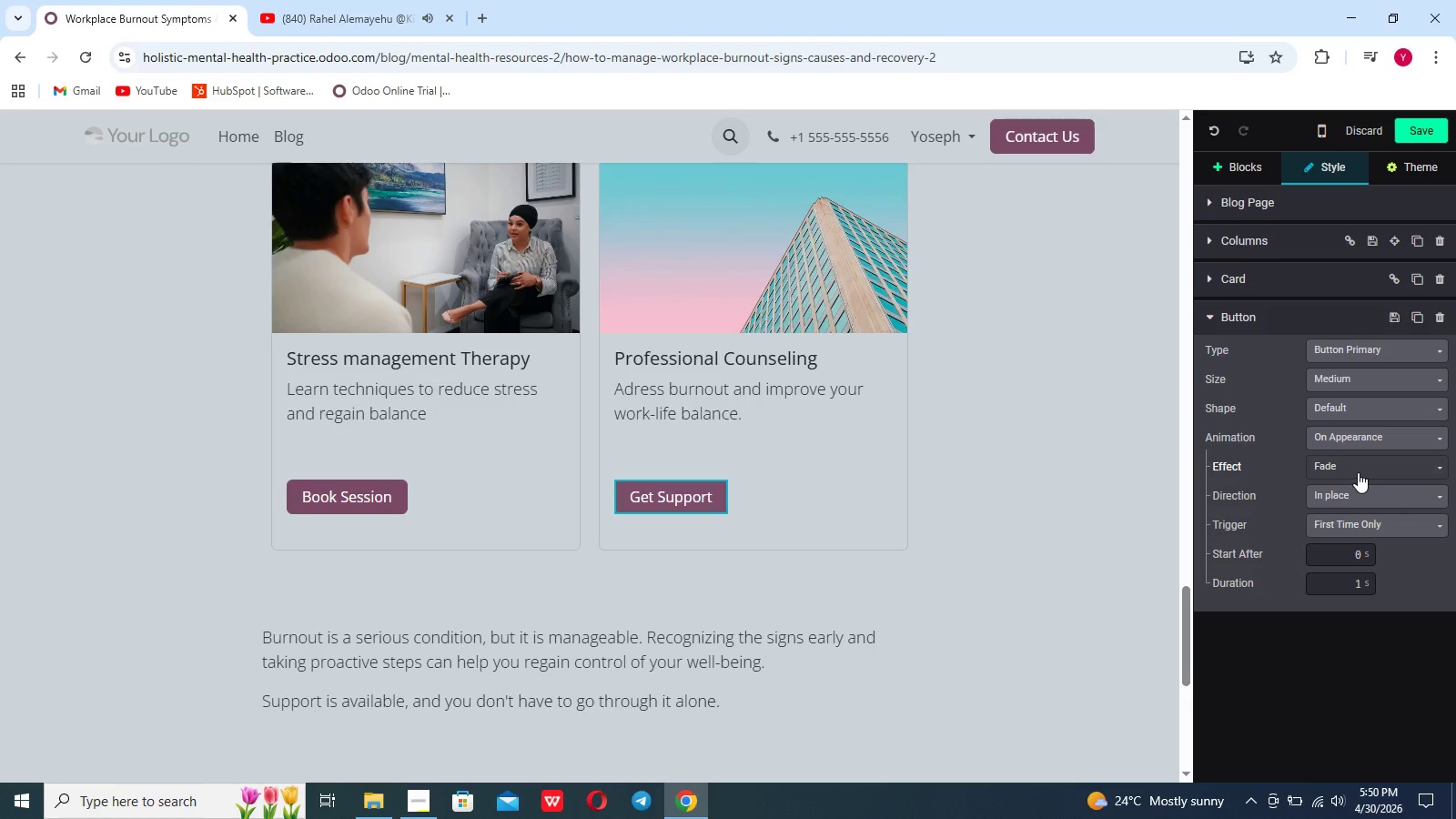 
left_click([1358, 472])
 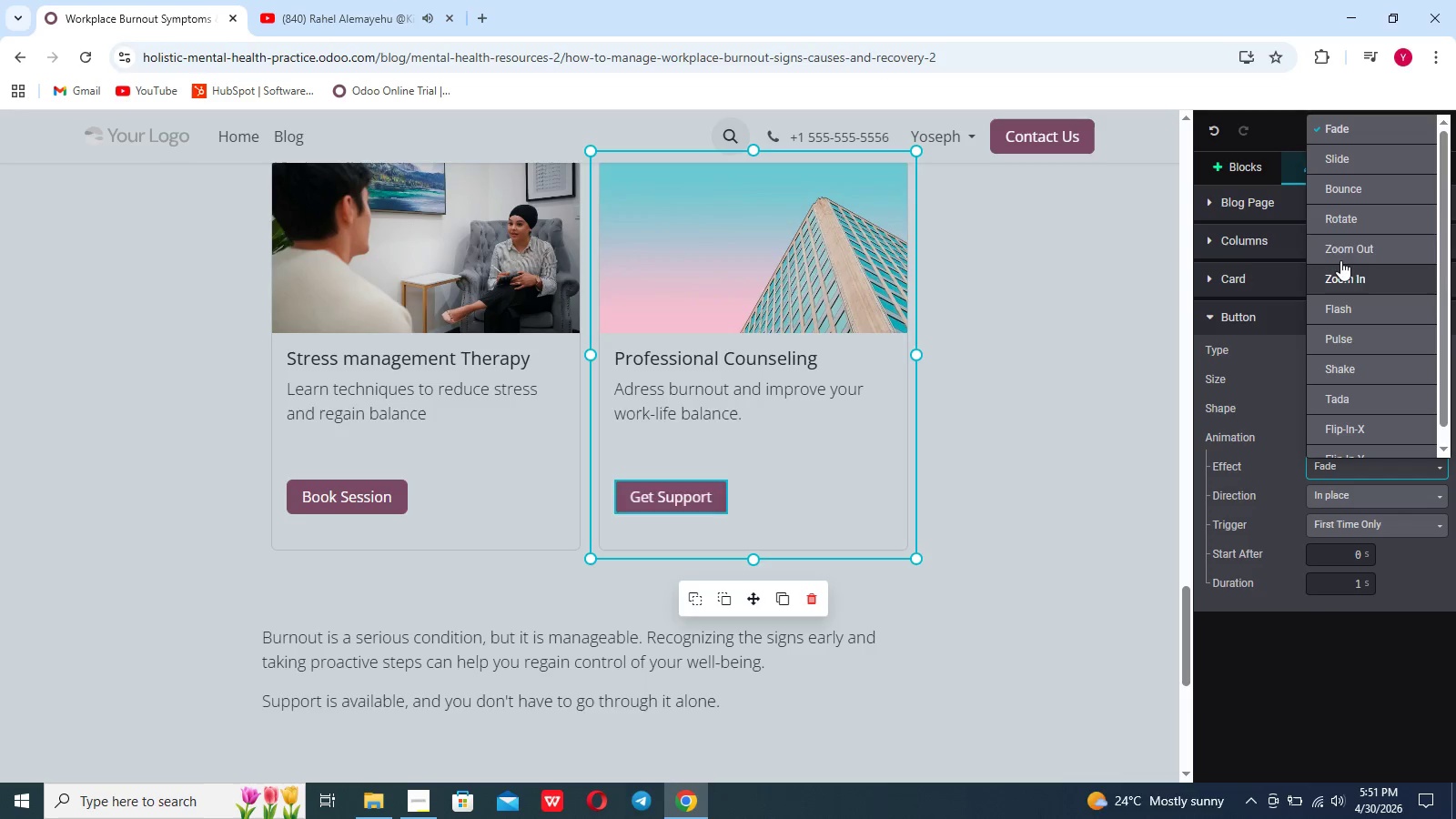 
left_click([1340, 256])
 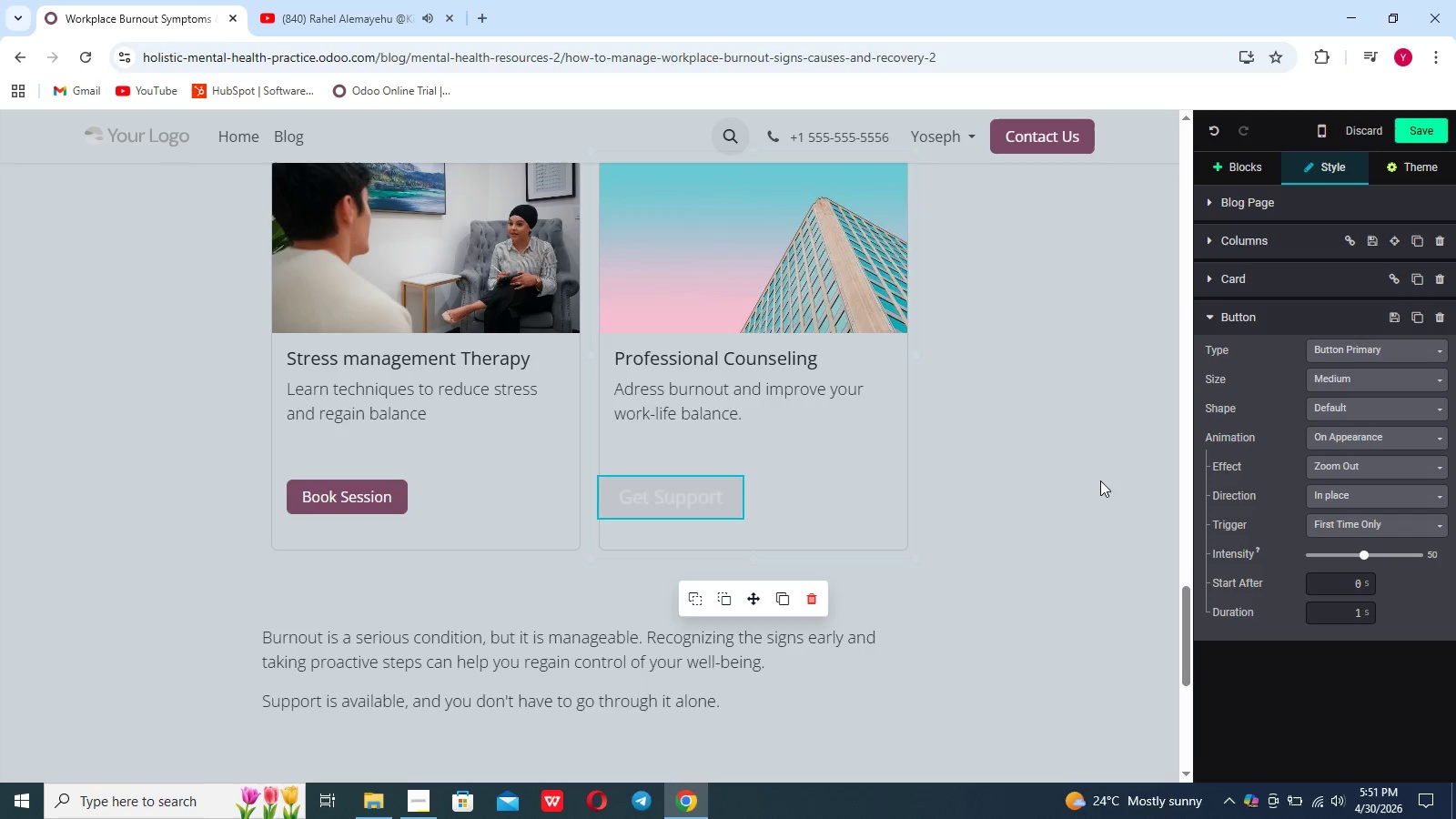 
scroll: coordinate [1100, 480], scroll_direction: down, amount: 16.0
 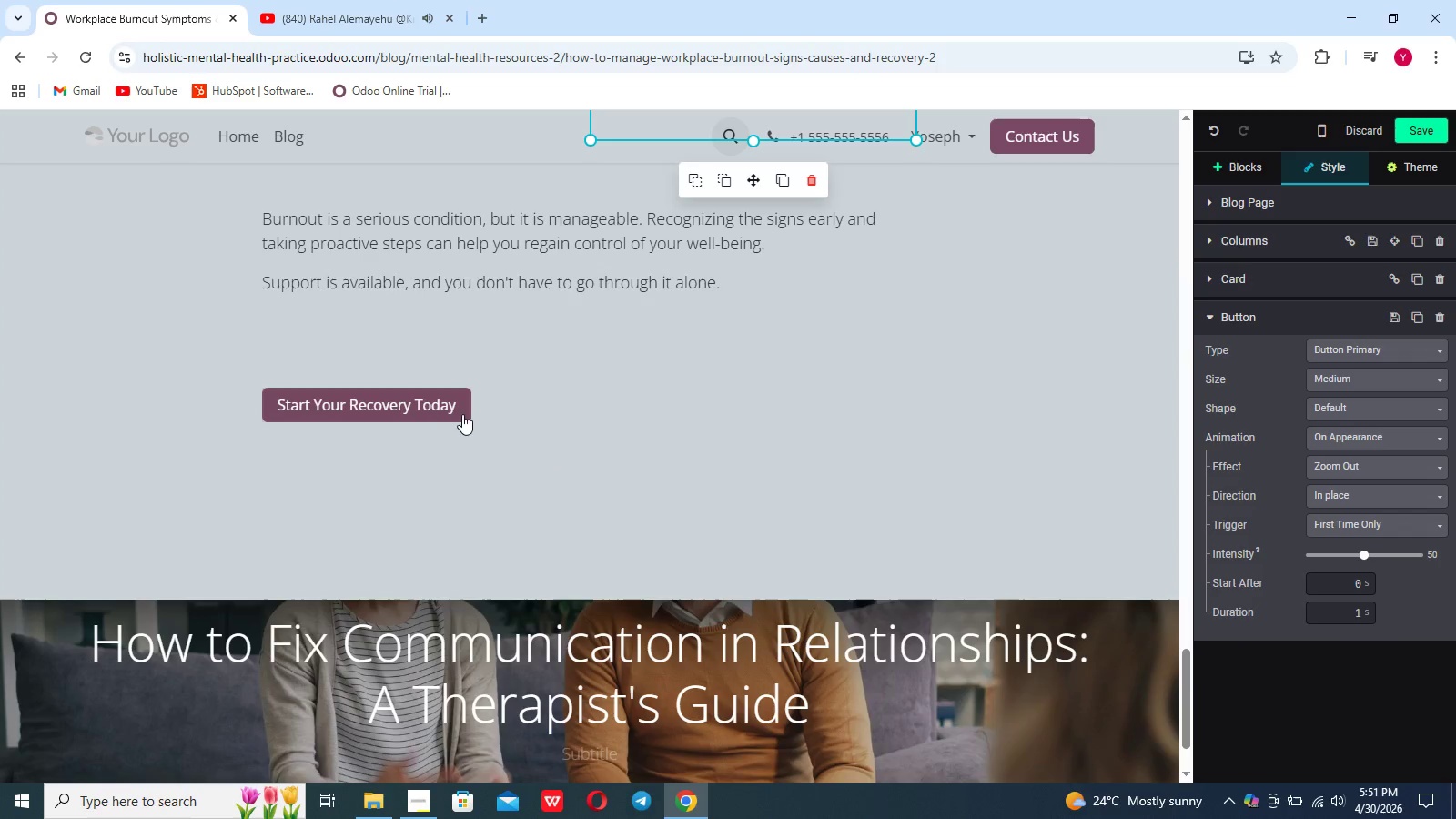 
left_click([458, 411])
 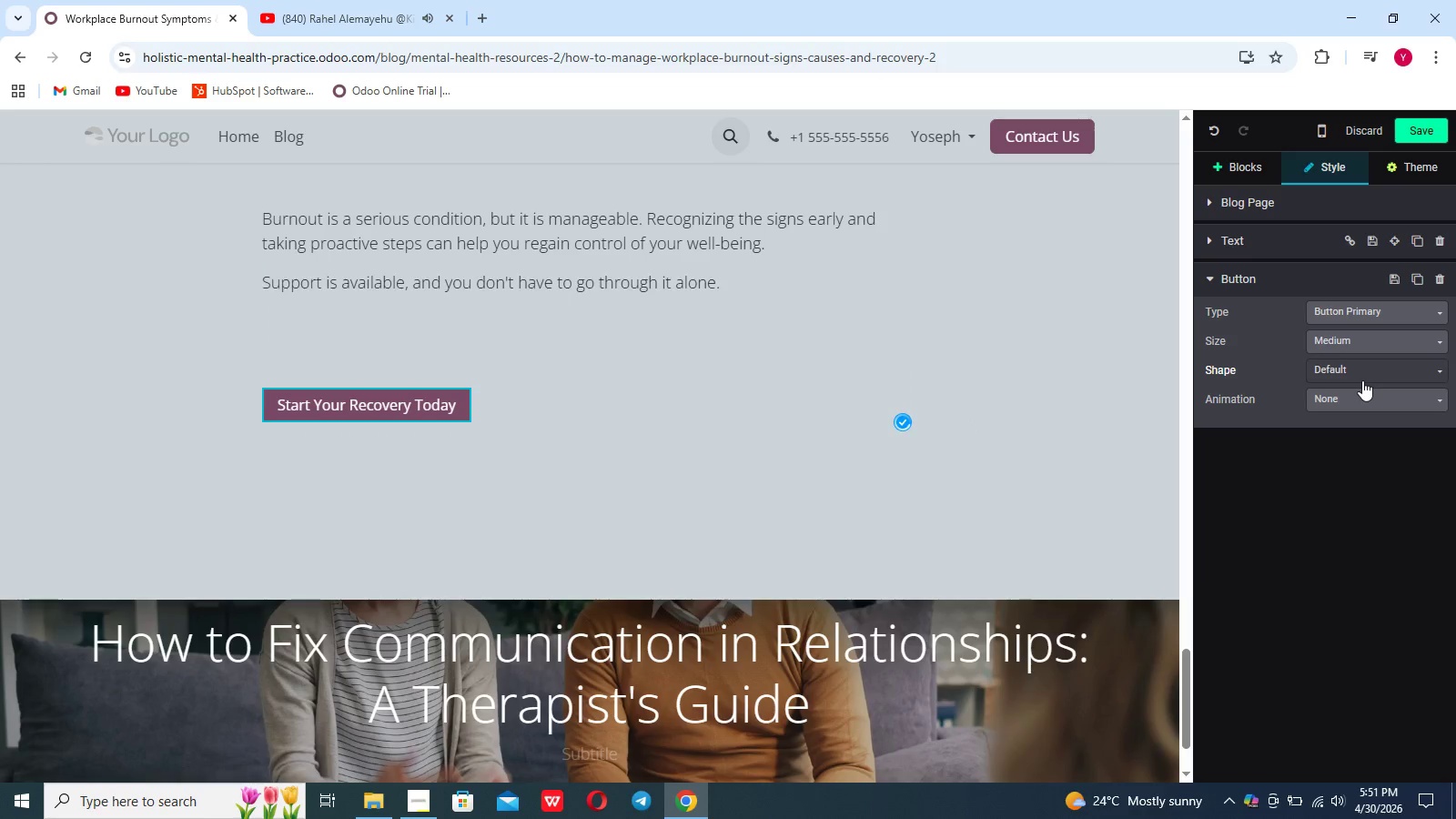 
left_click([1364, 399])
 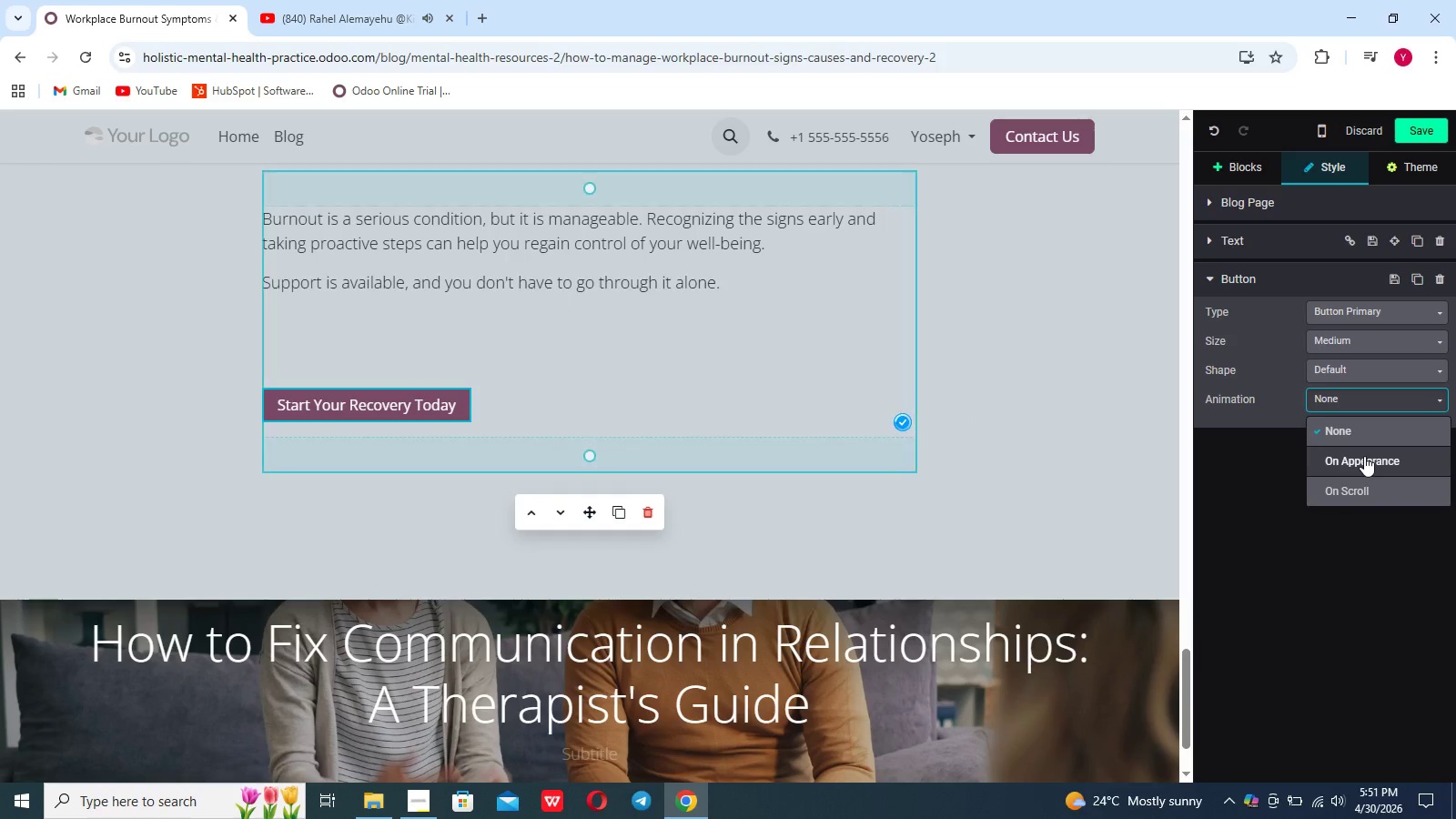 
left_click([1364, 456])
 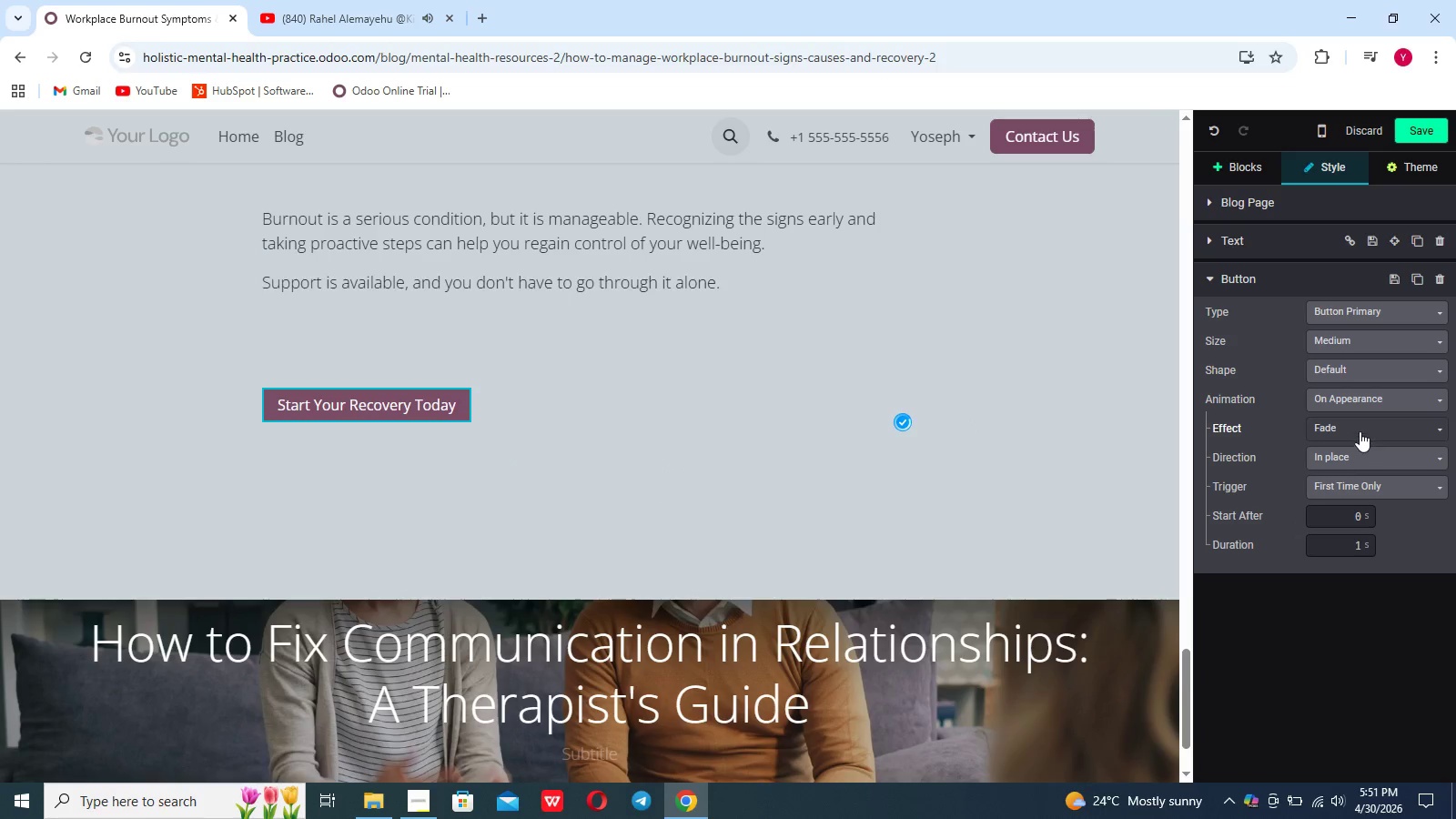 
left_click([1360, 431])
 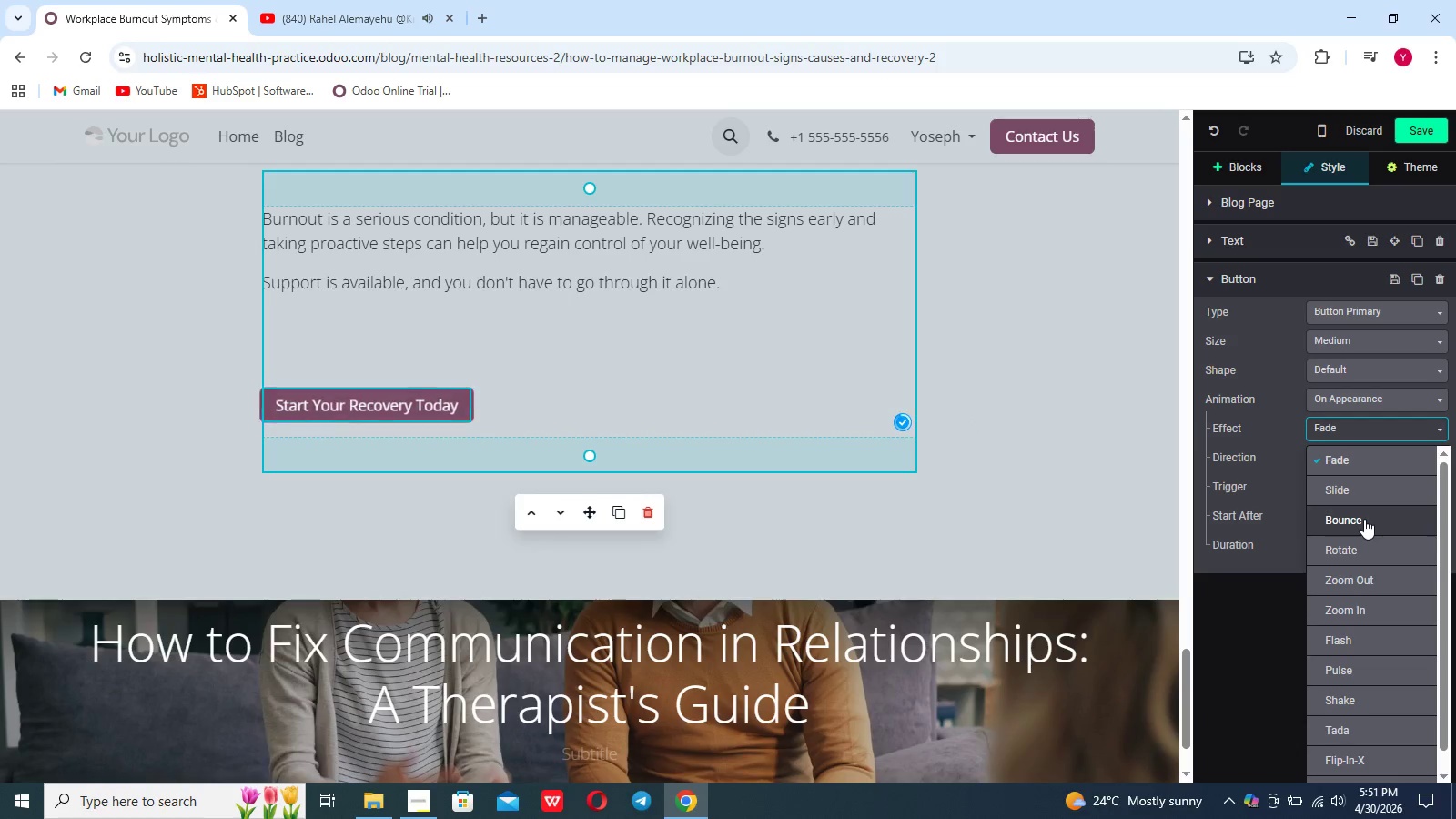 
left_click([1364, 519])
 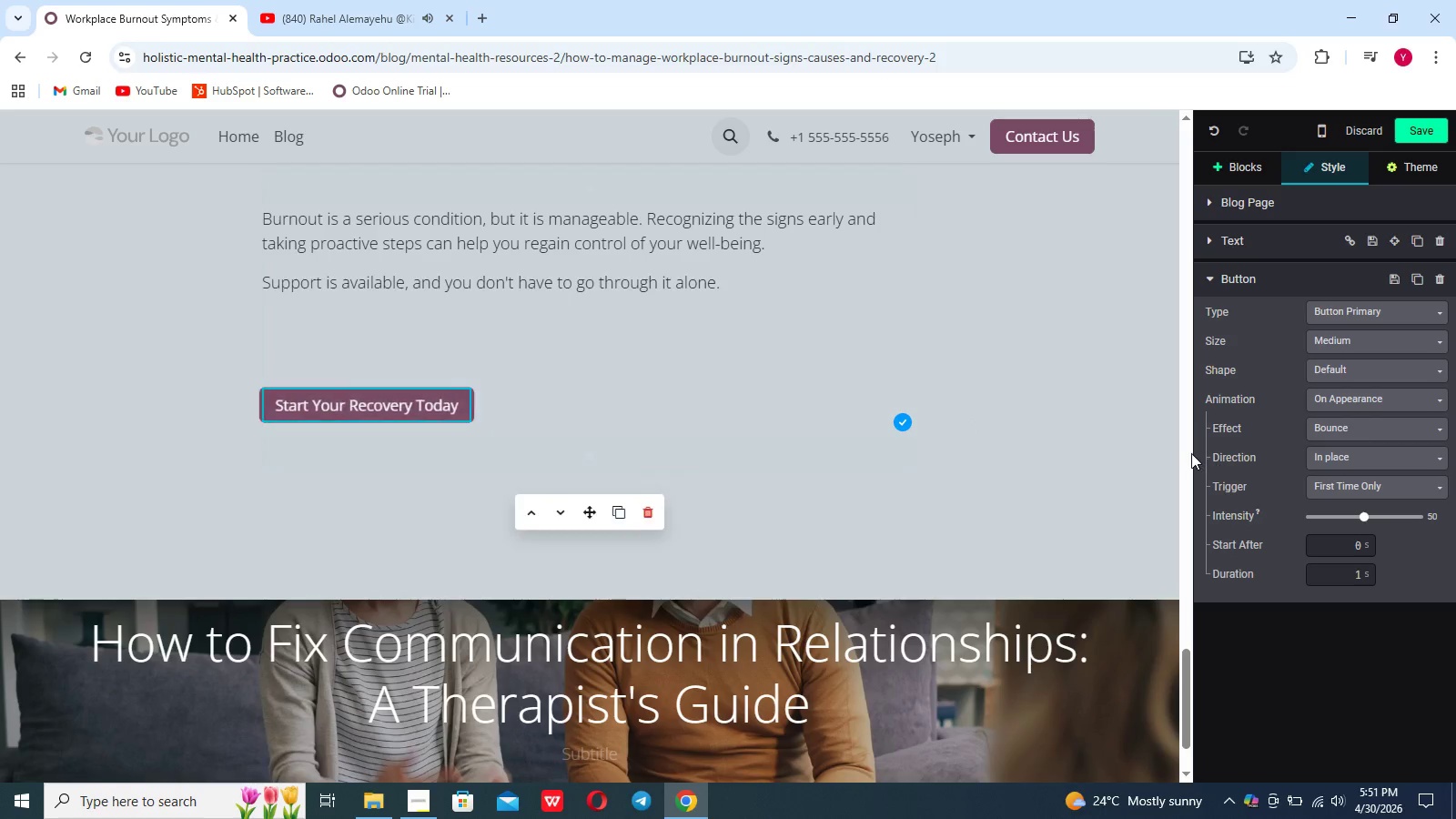 
scroll: coordinate [1191, 453], scroll_direction: up, amount: 24.0
 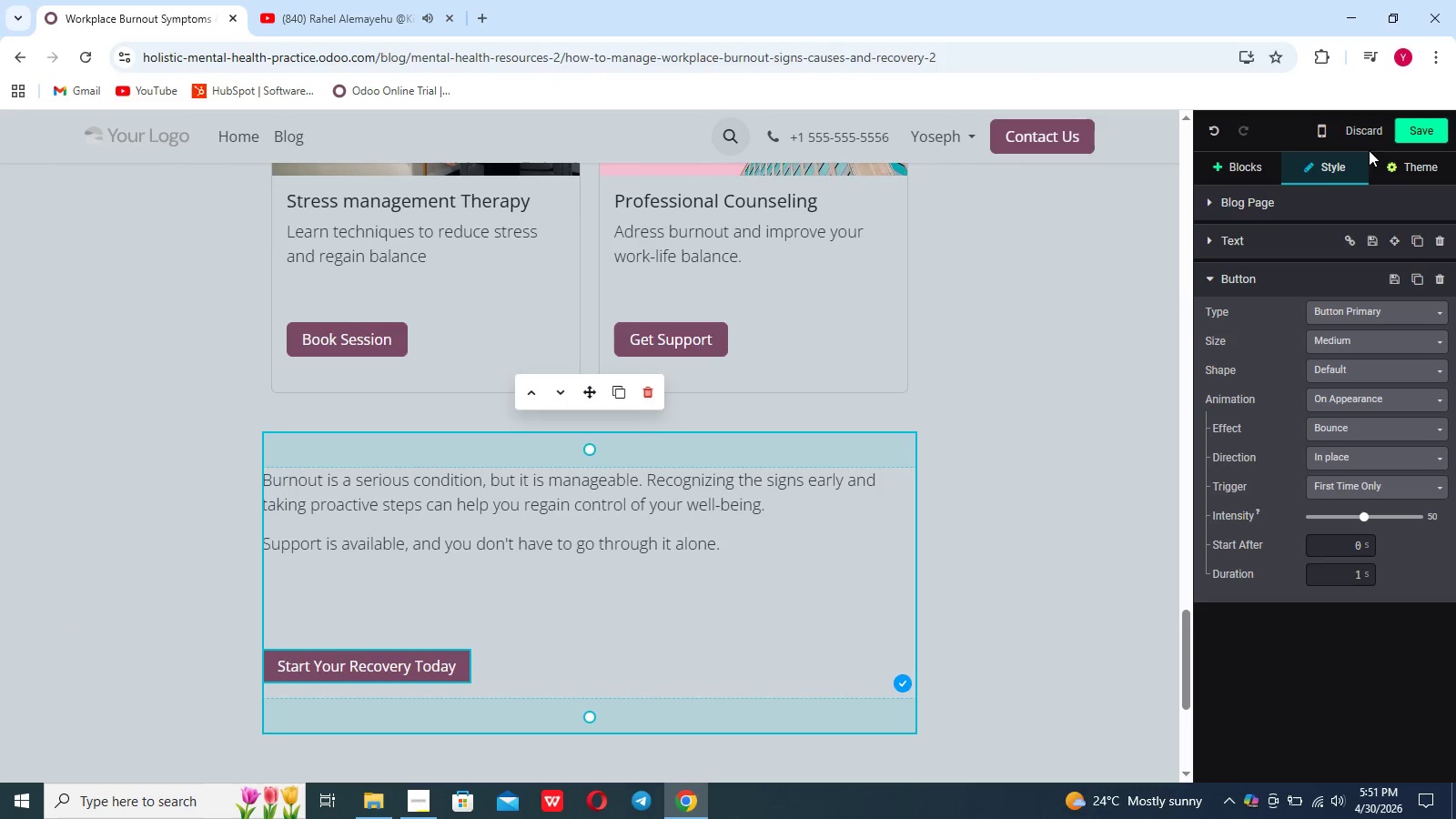 
left_click([1401, 137])
 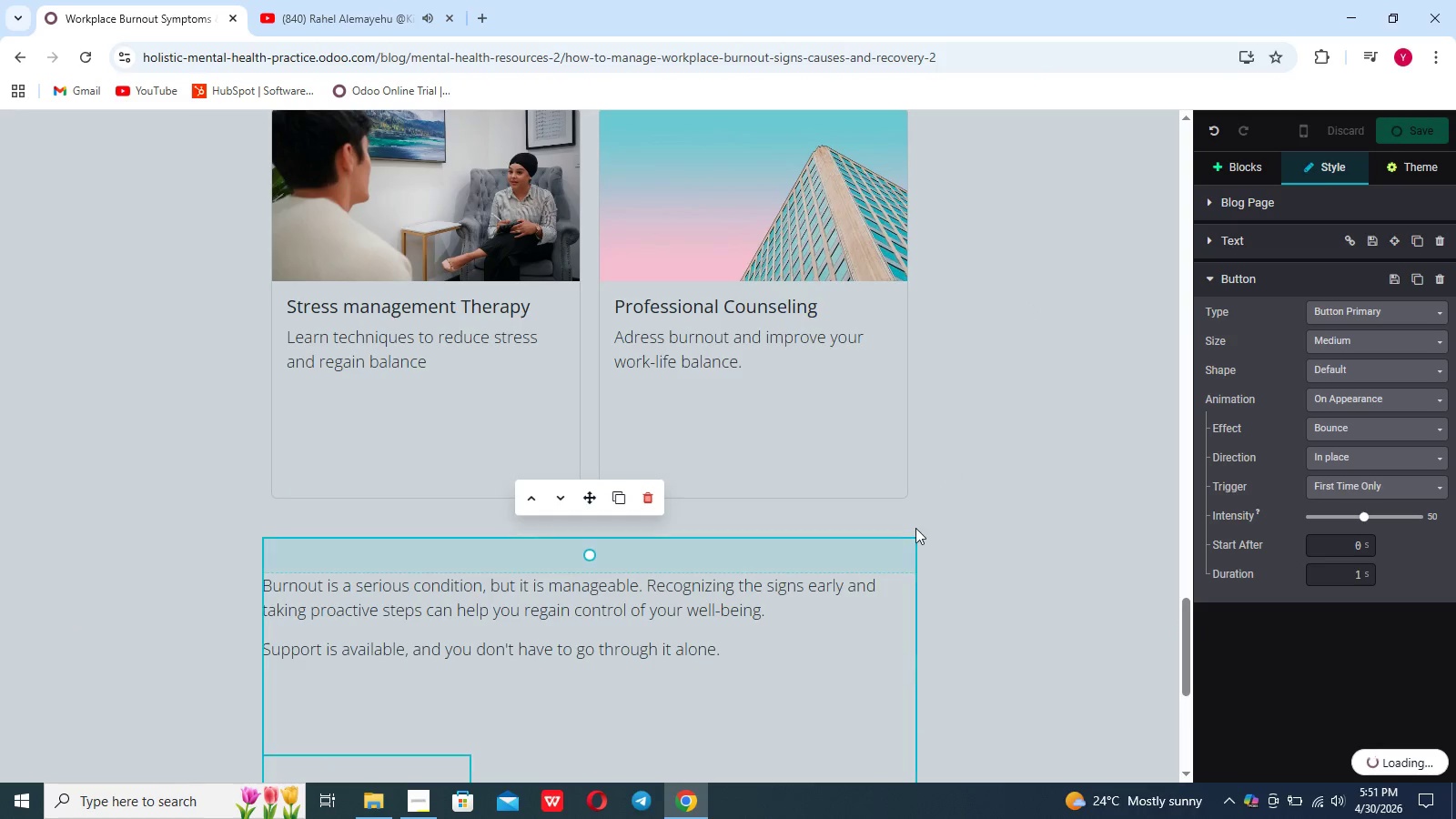 
scroll: coordinate [915, 528], scroll_direction: down, amount: 8.0
 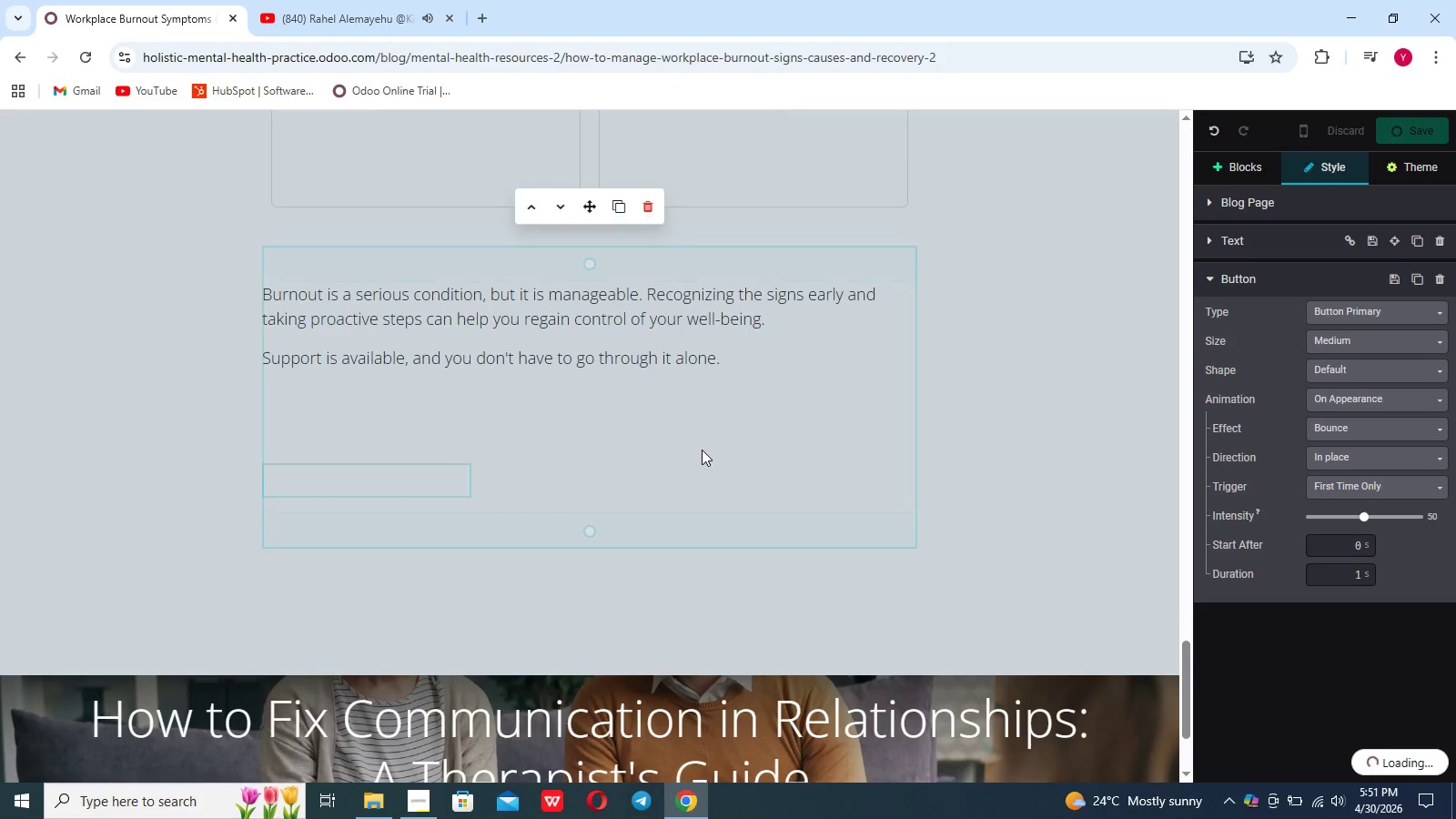 
left_click([702, 450])
 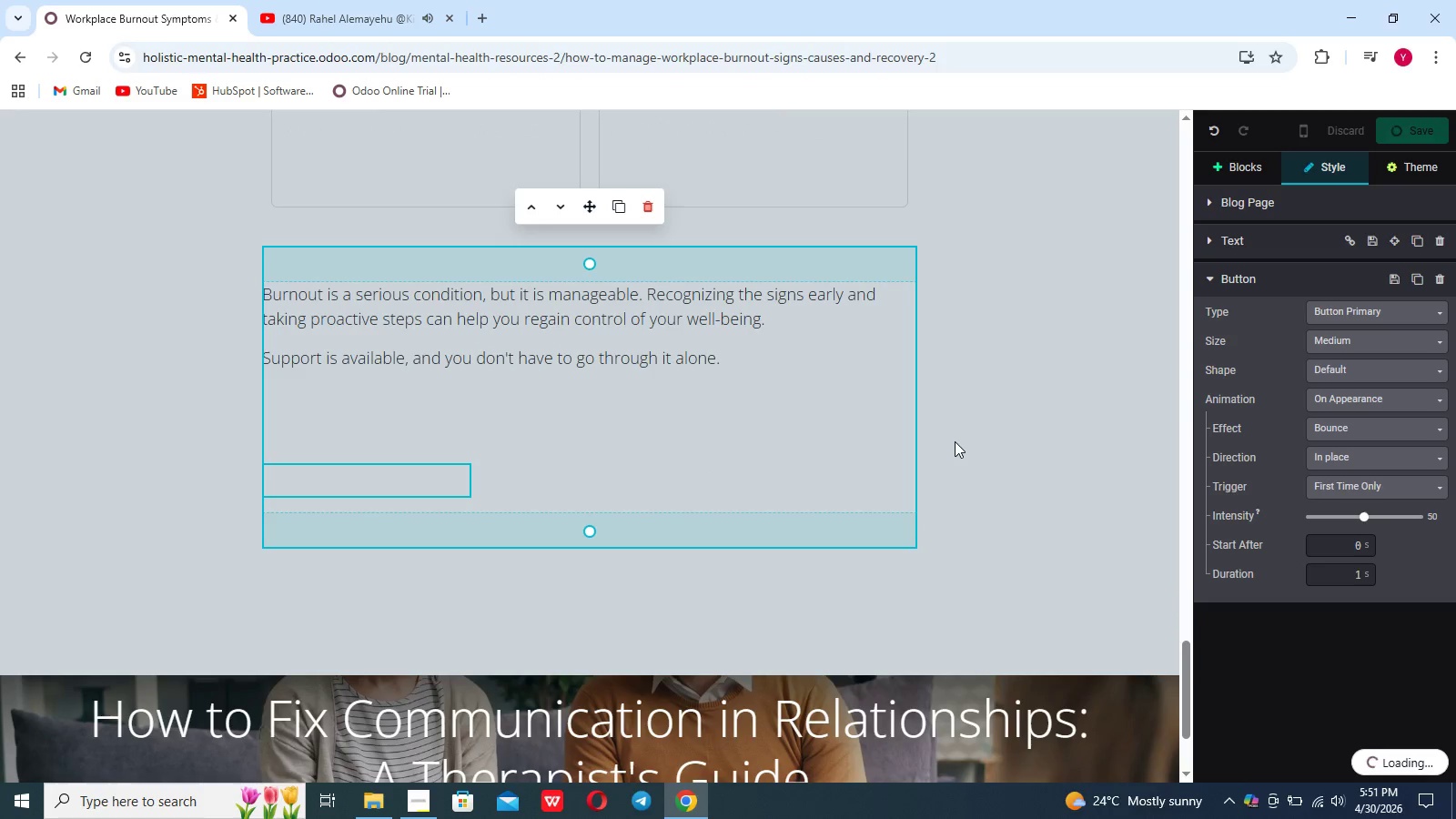 
wait(6.05)
 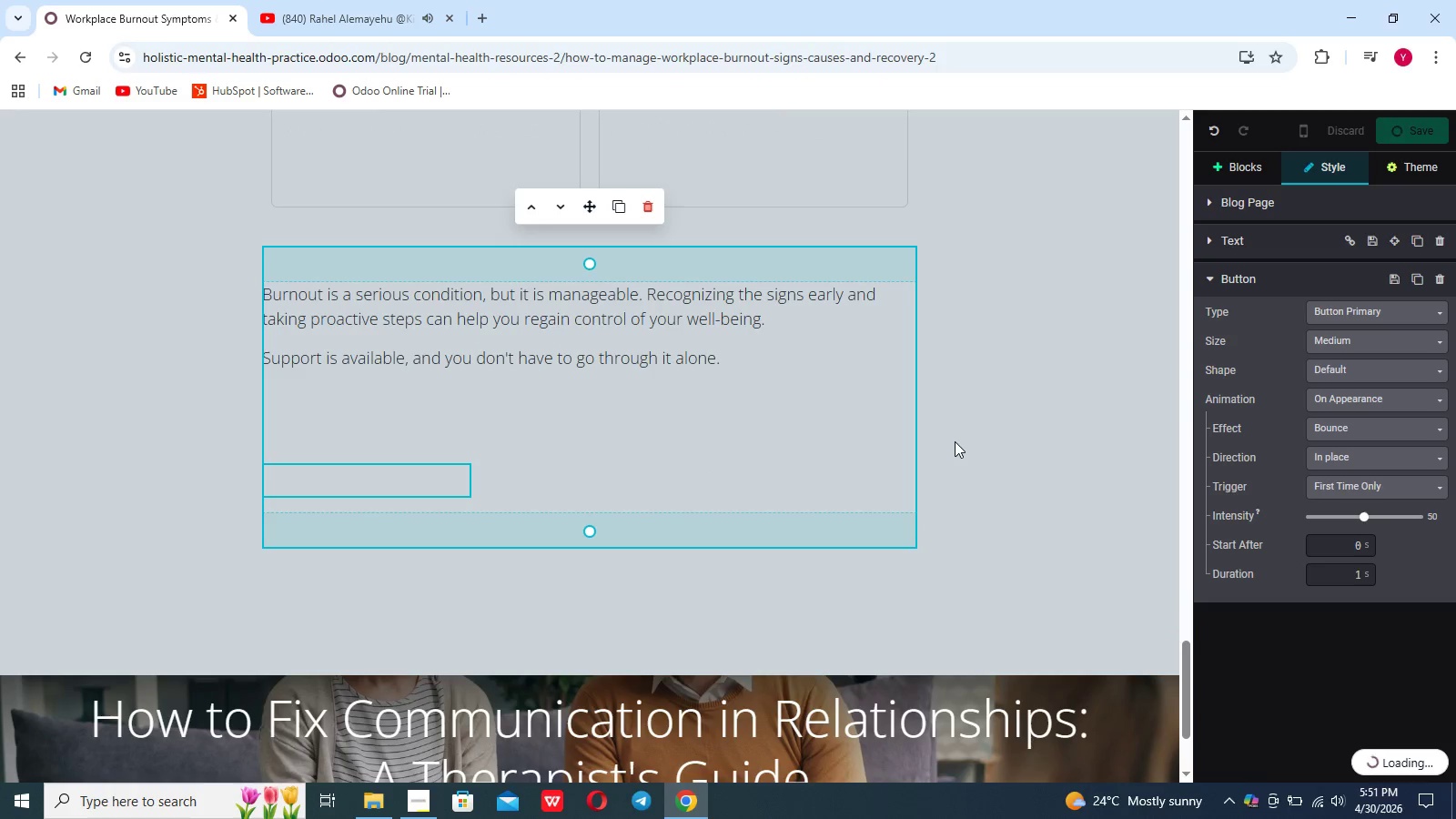 
scroll: coordinate [982, 431], scroll_direction: up, amount: 118.0
 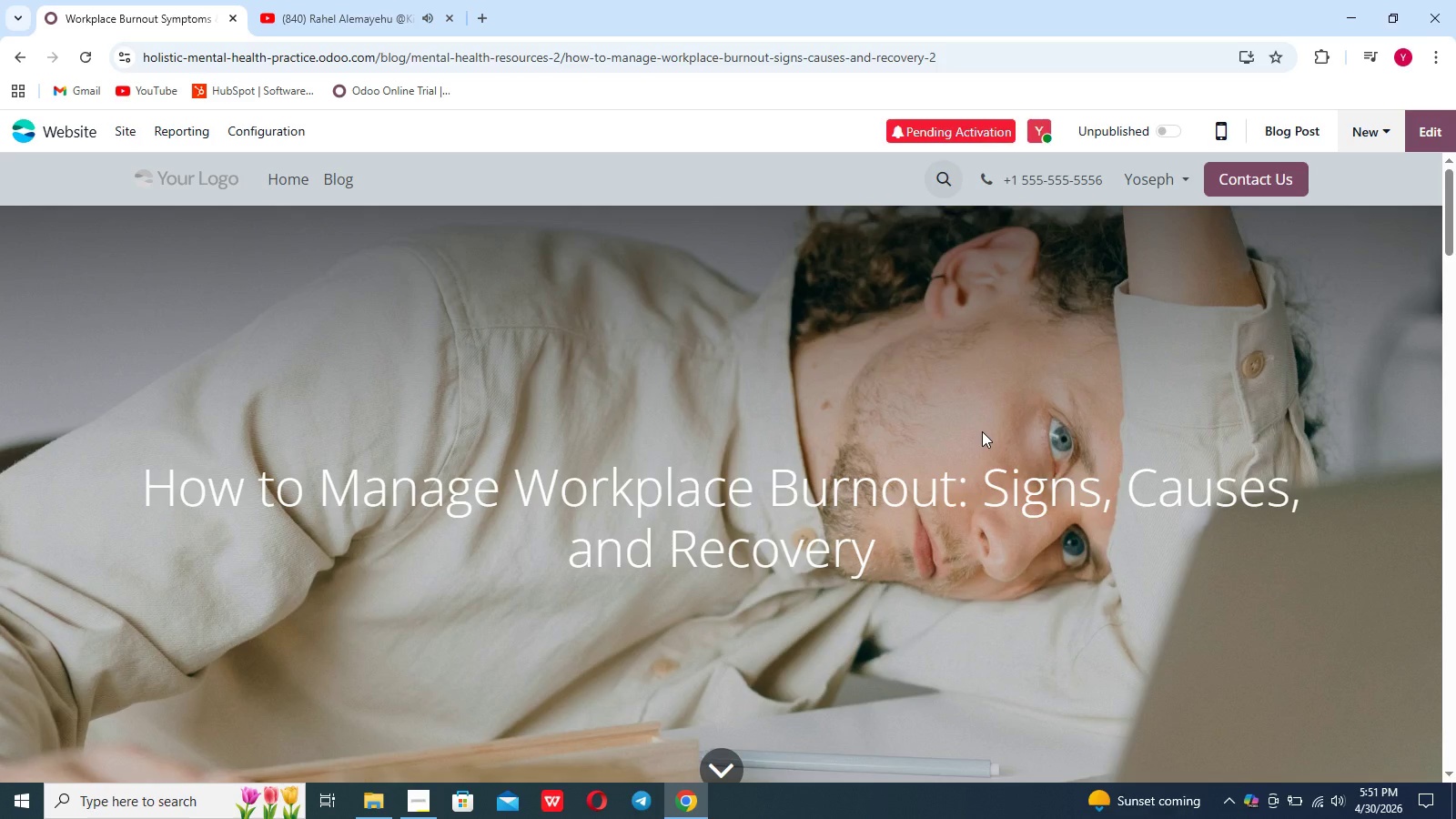 
scroll: coordinate [982, 431], scroll_direction: down, amount: 3.0
 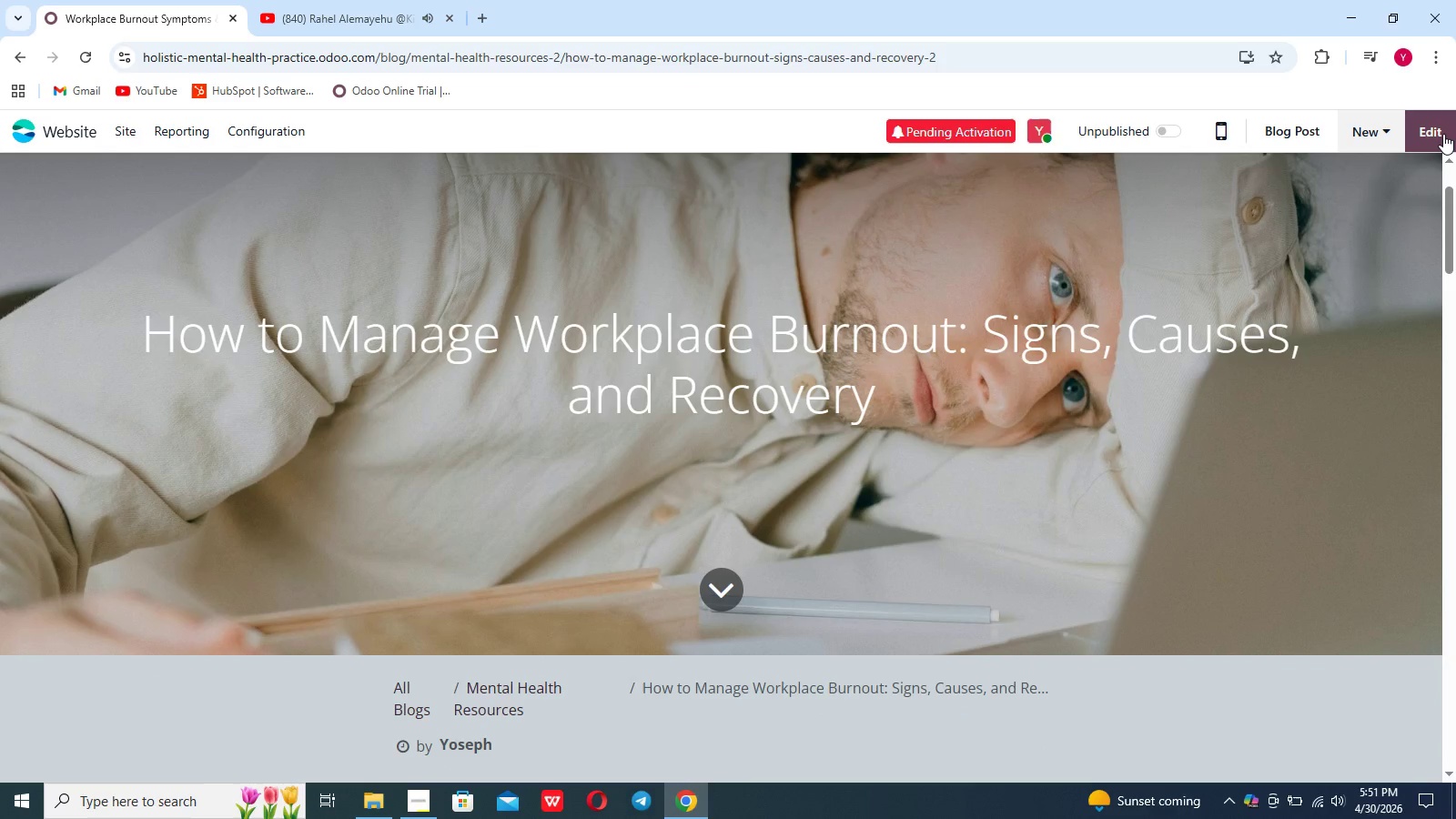 
left_click([1443, 134])
 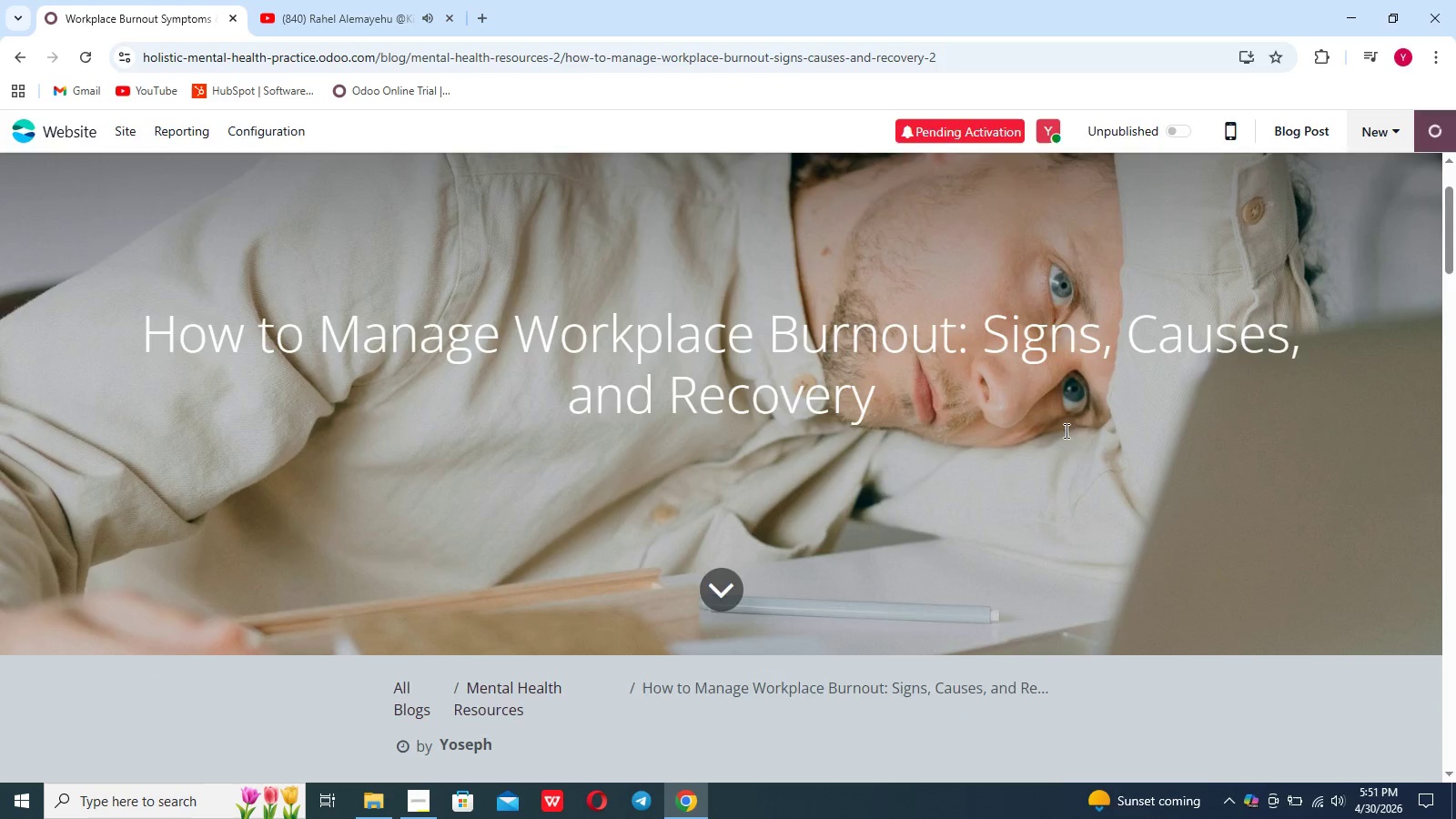 
scroll: coordinate [1065, 430], scroll_direction: down, amount: 9.0
 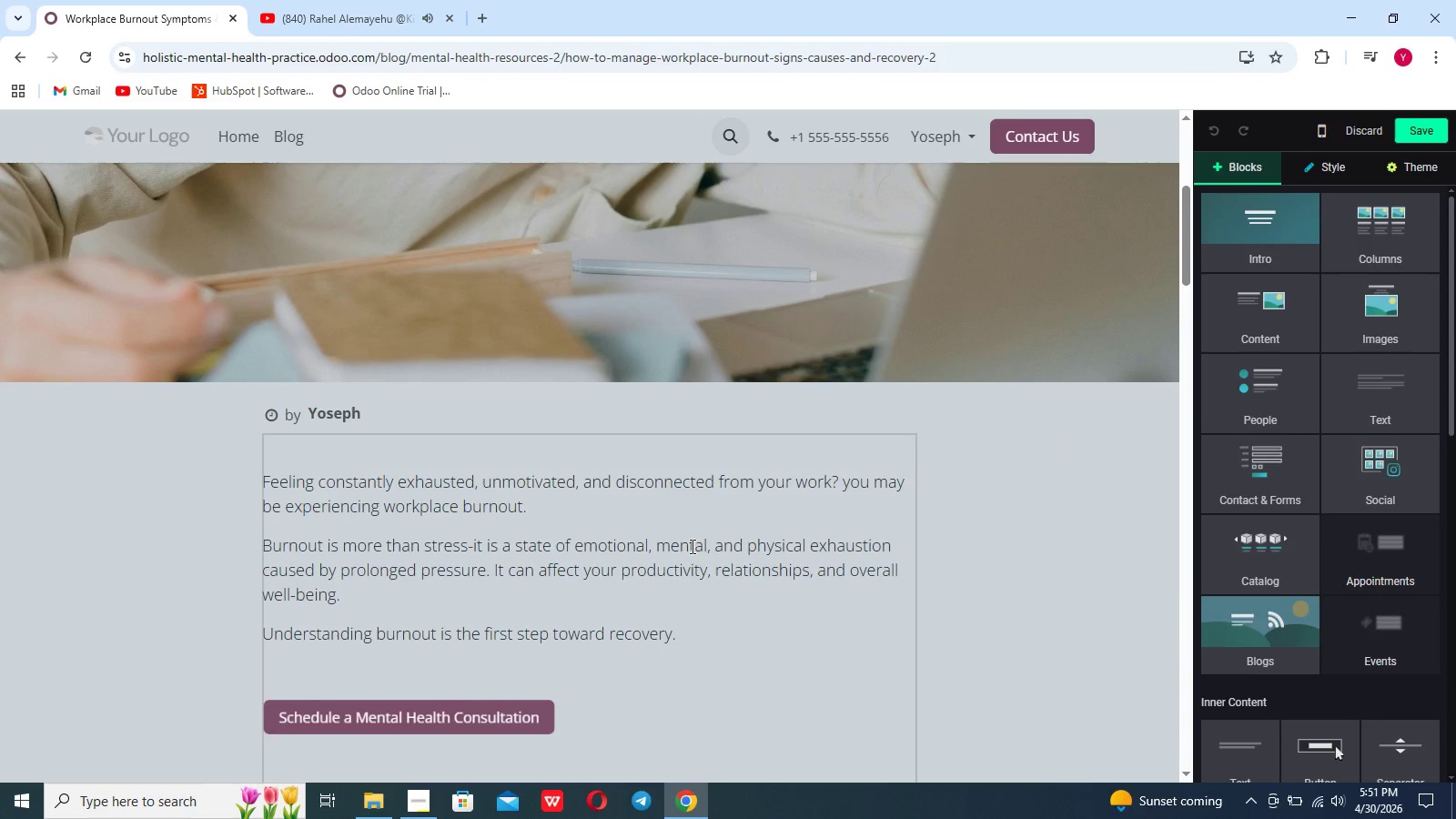 
left_click([691, 546])
 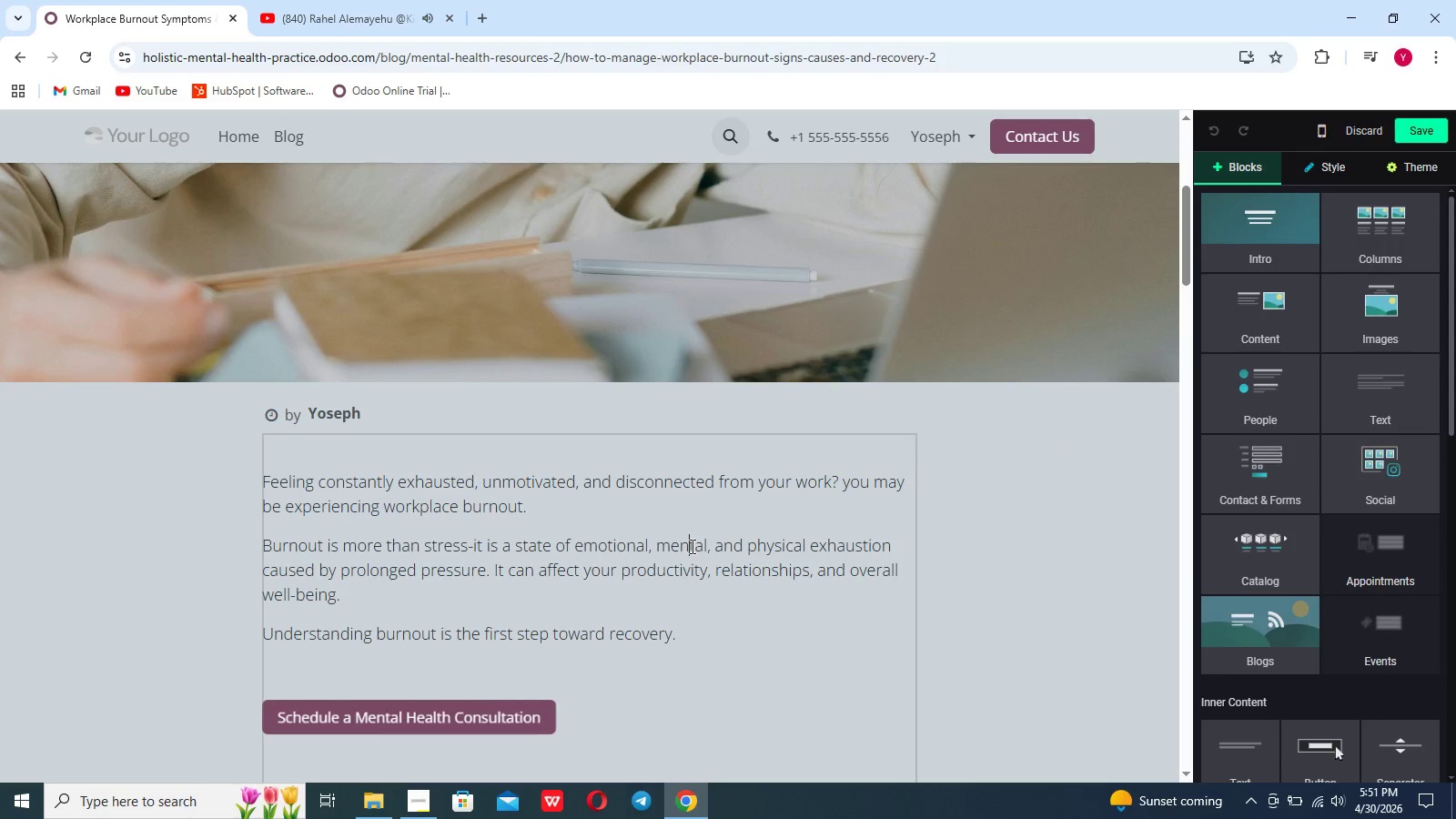 
scroll: coordinate [691, 546], scroll_direction: down, amount: 10.0
 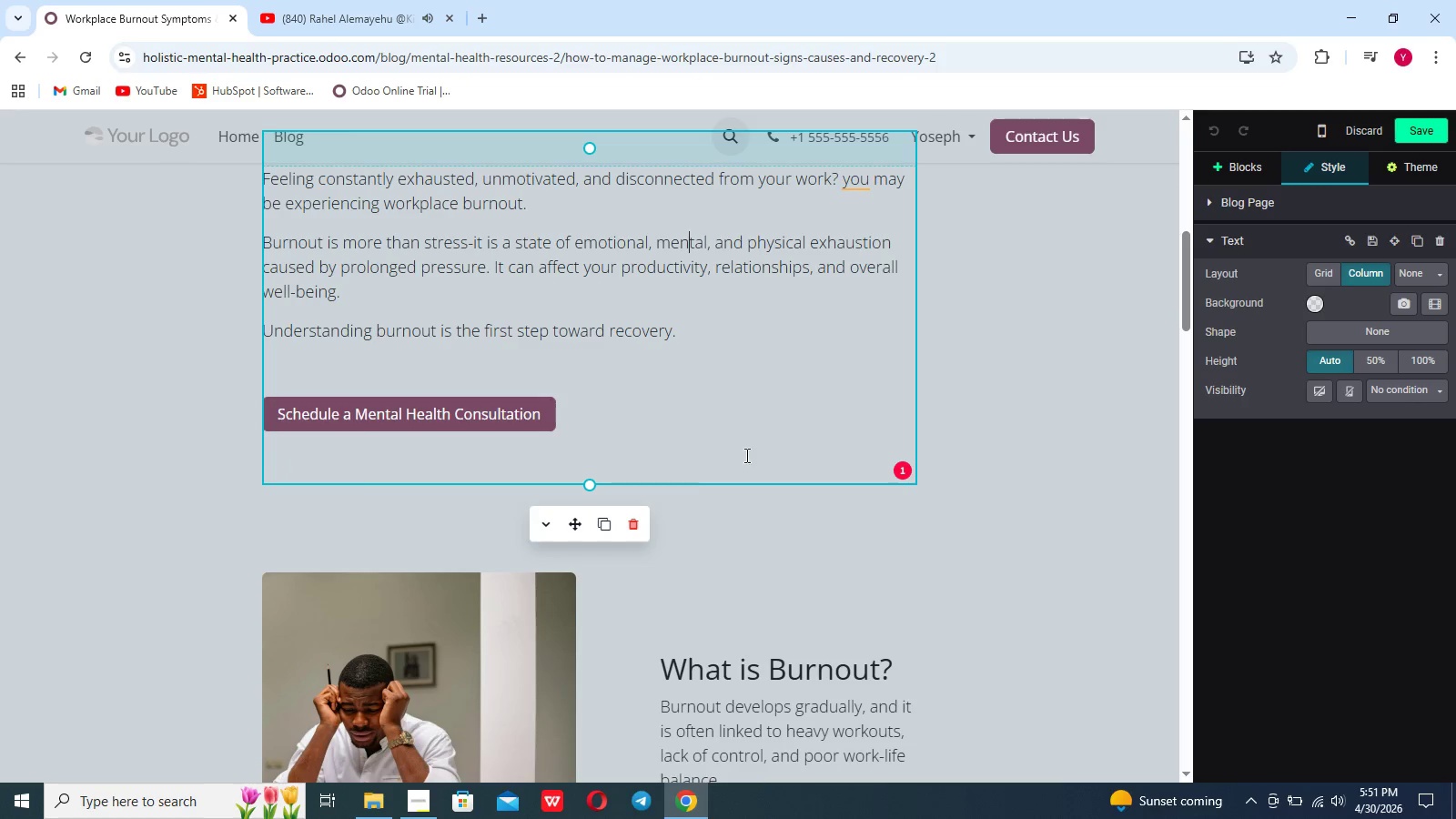 
wait(7.36)
 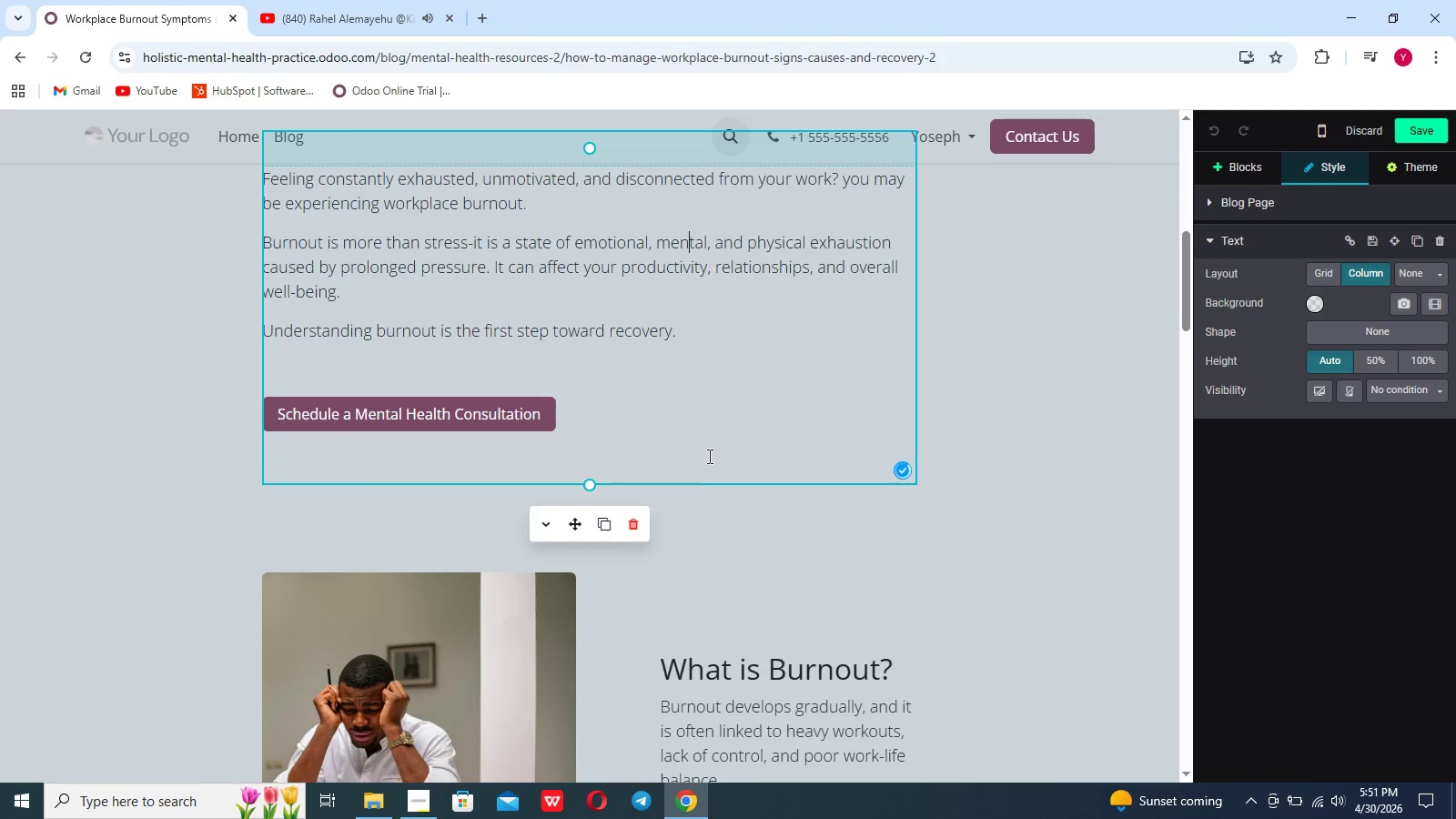 
left_click([854, 179])
 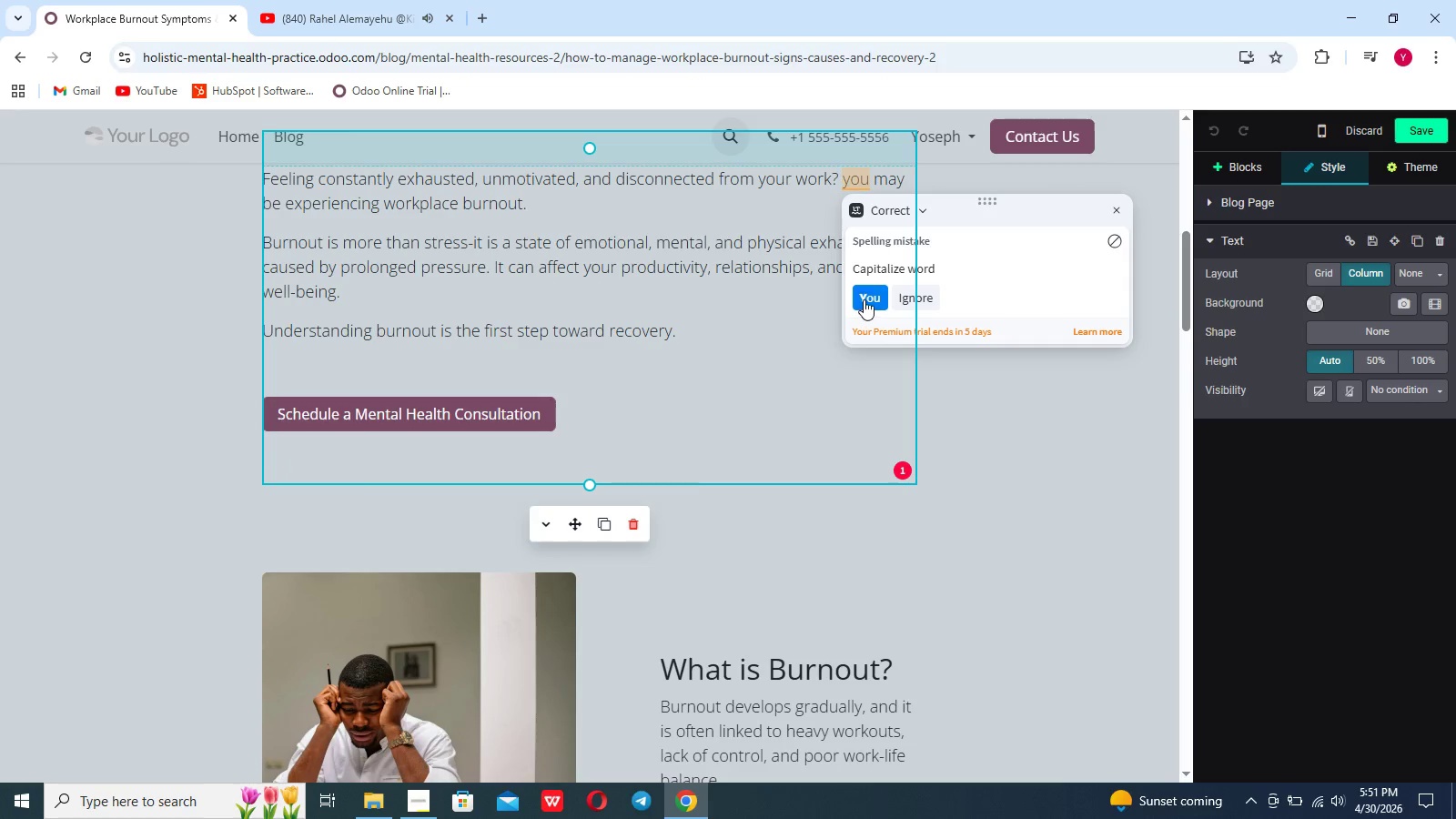 
left_click([864, 299])
 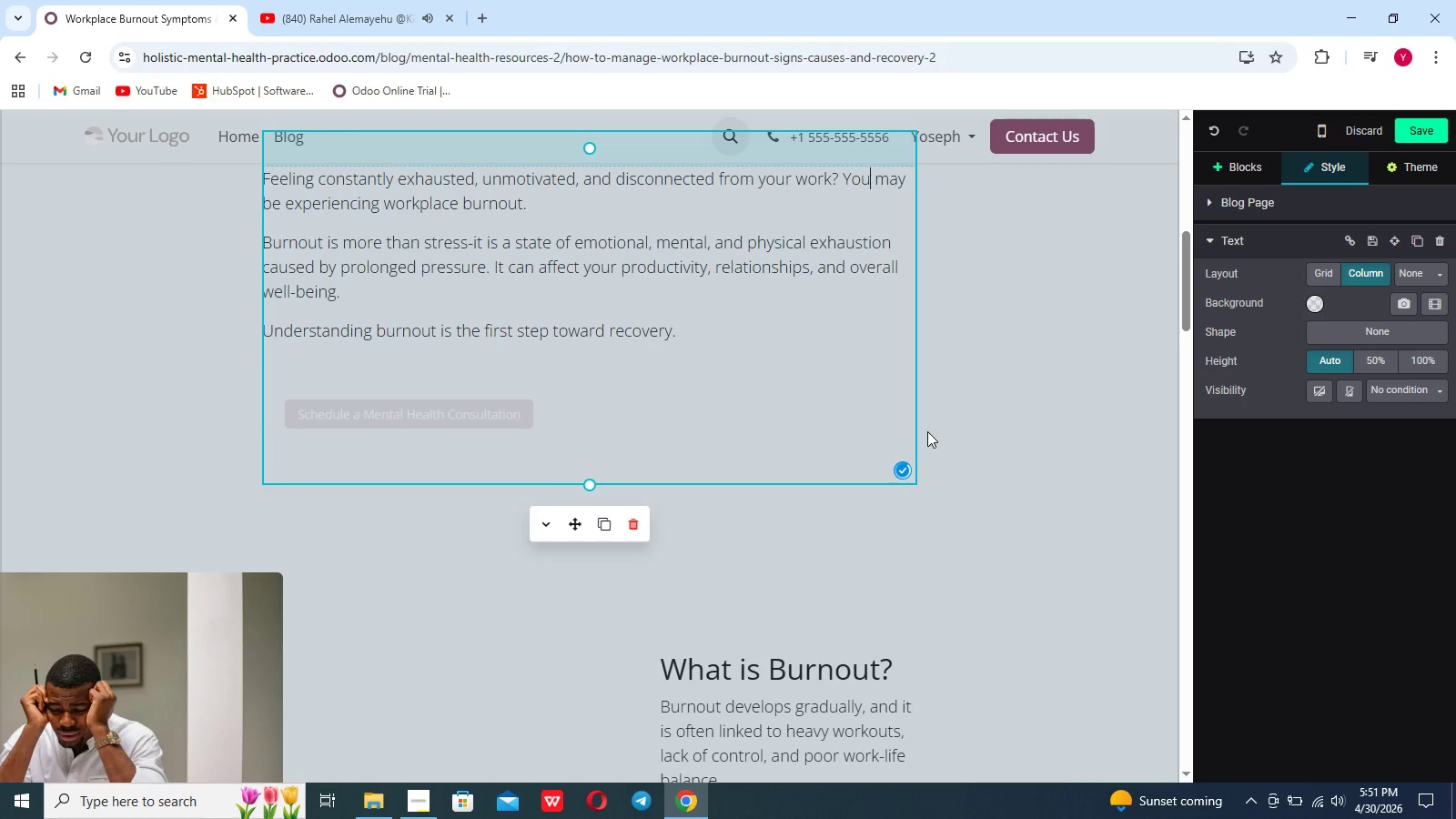 
scroll: coordinate [927, 431], scroll_direction: down, amount: 11.0
 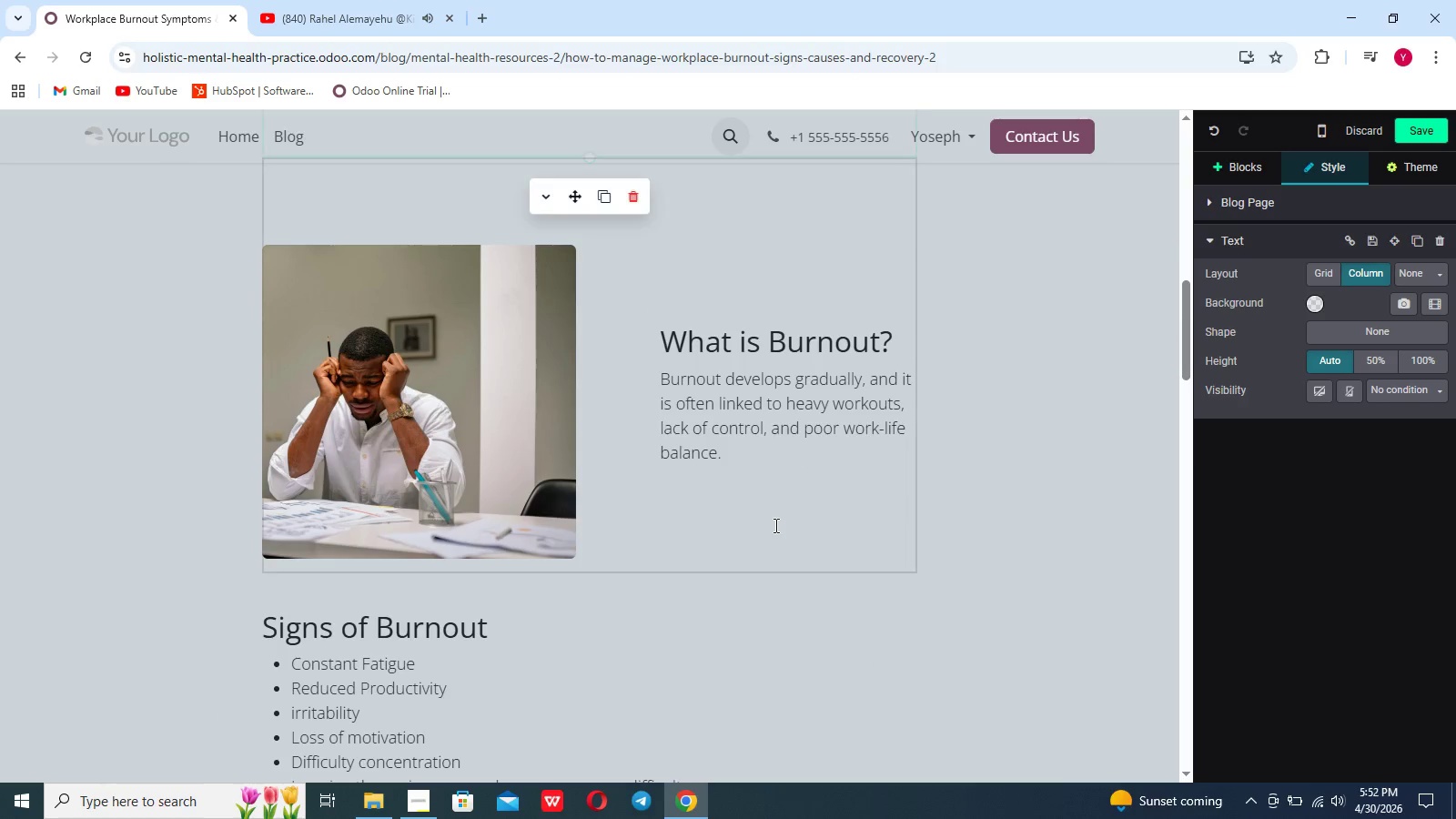 
left_click([774, 525])
 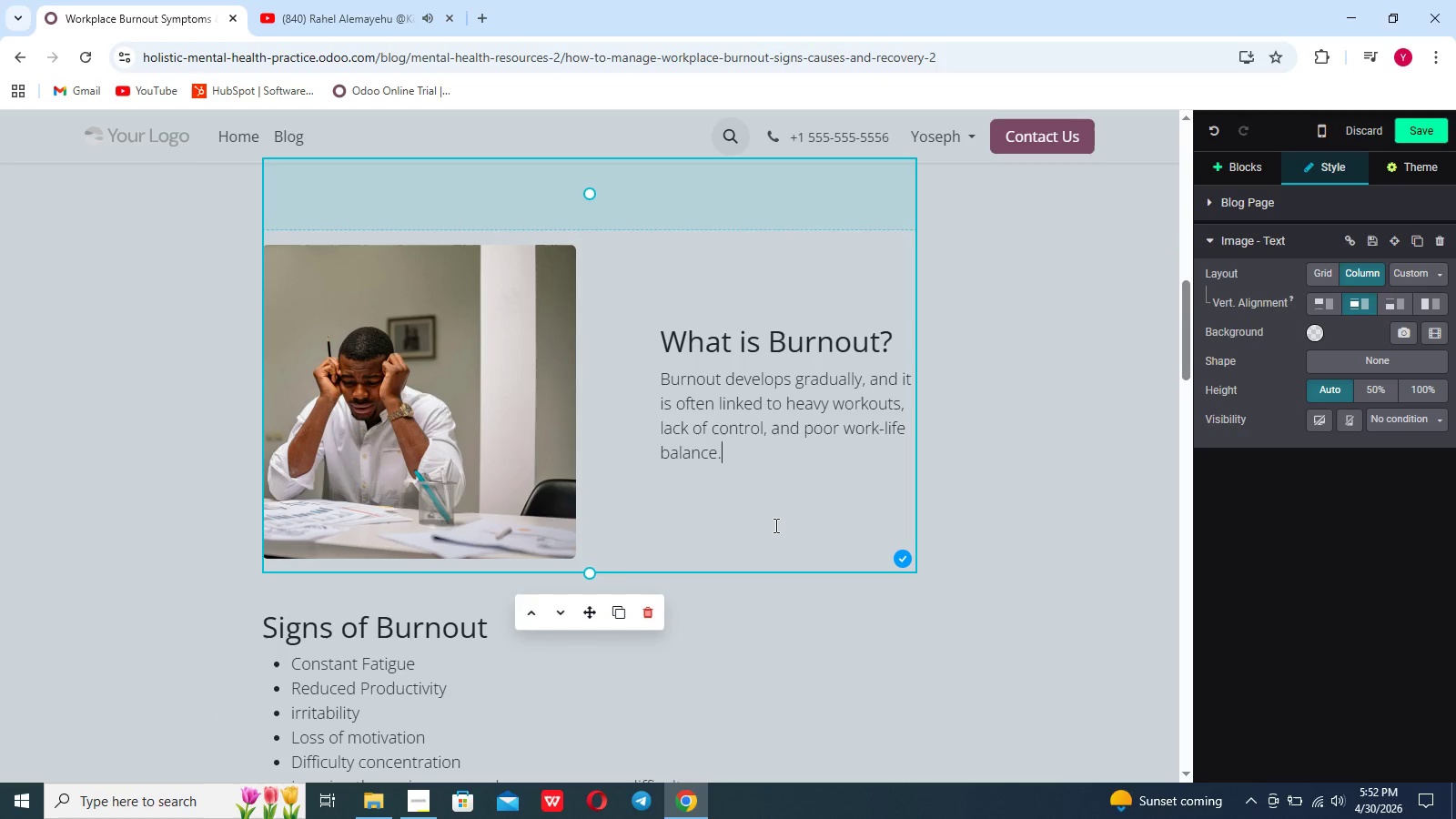 
scroll: coordinate [774, 525], scroll_direction: down, amount: 8.0
 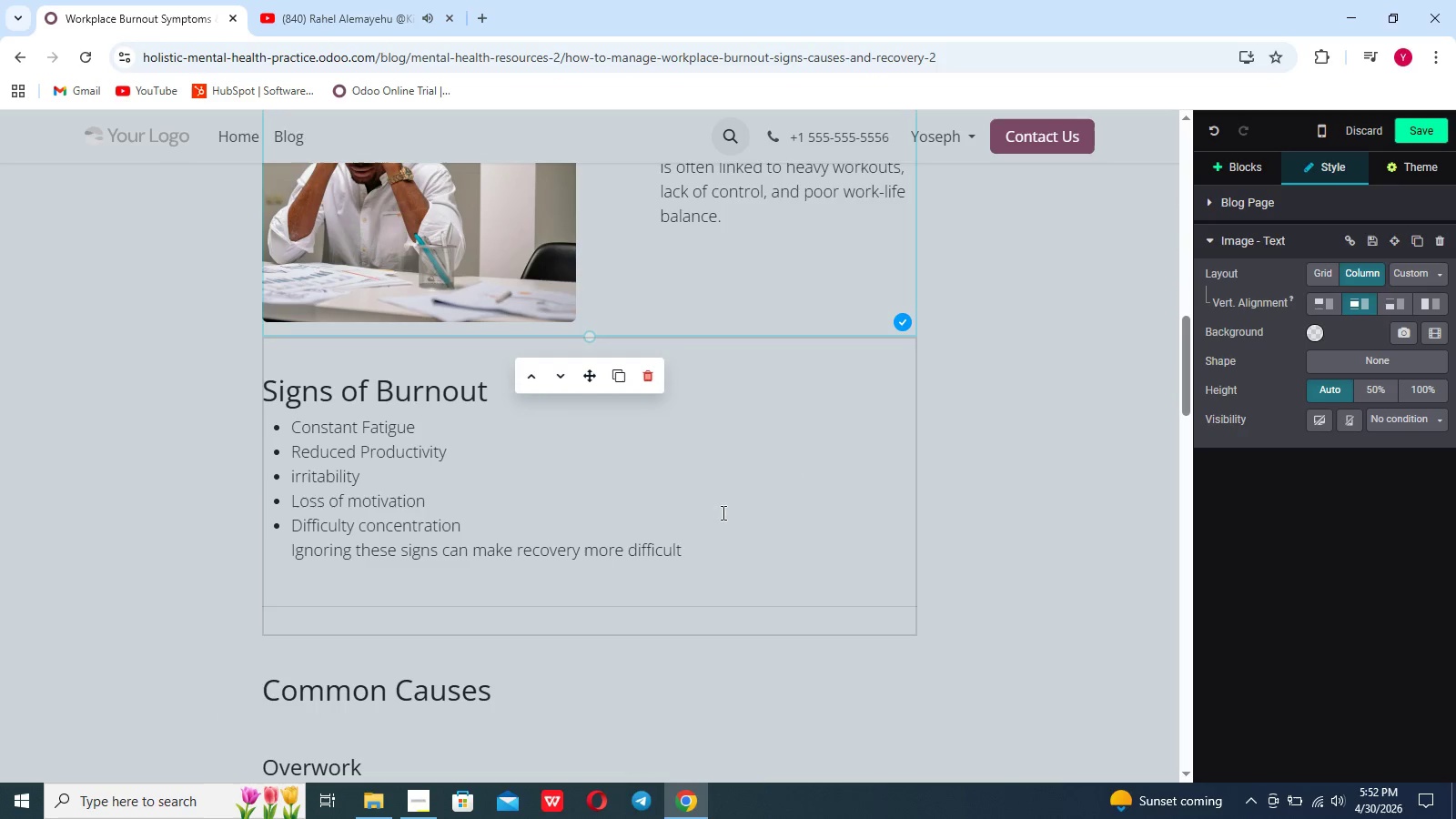 
left_click([722, 512])
 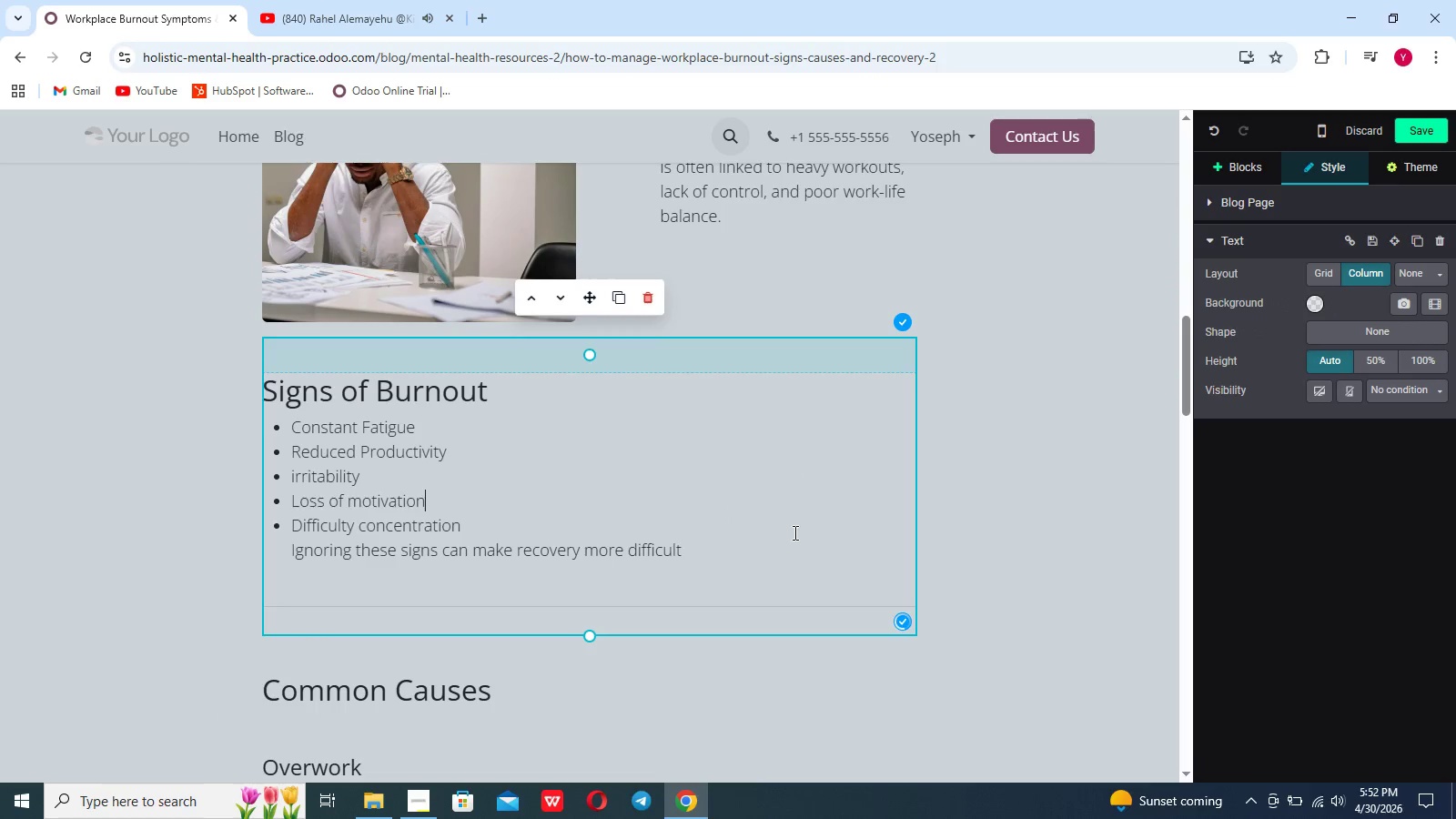 
scroll: coordinate [794, 532], scroll_direction: down, amount: 10.0
 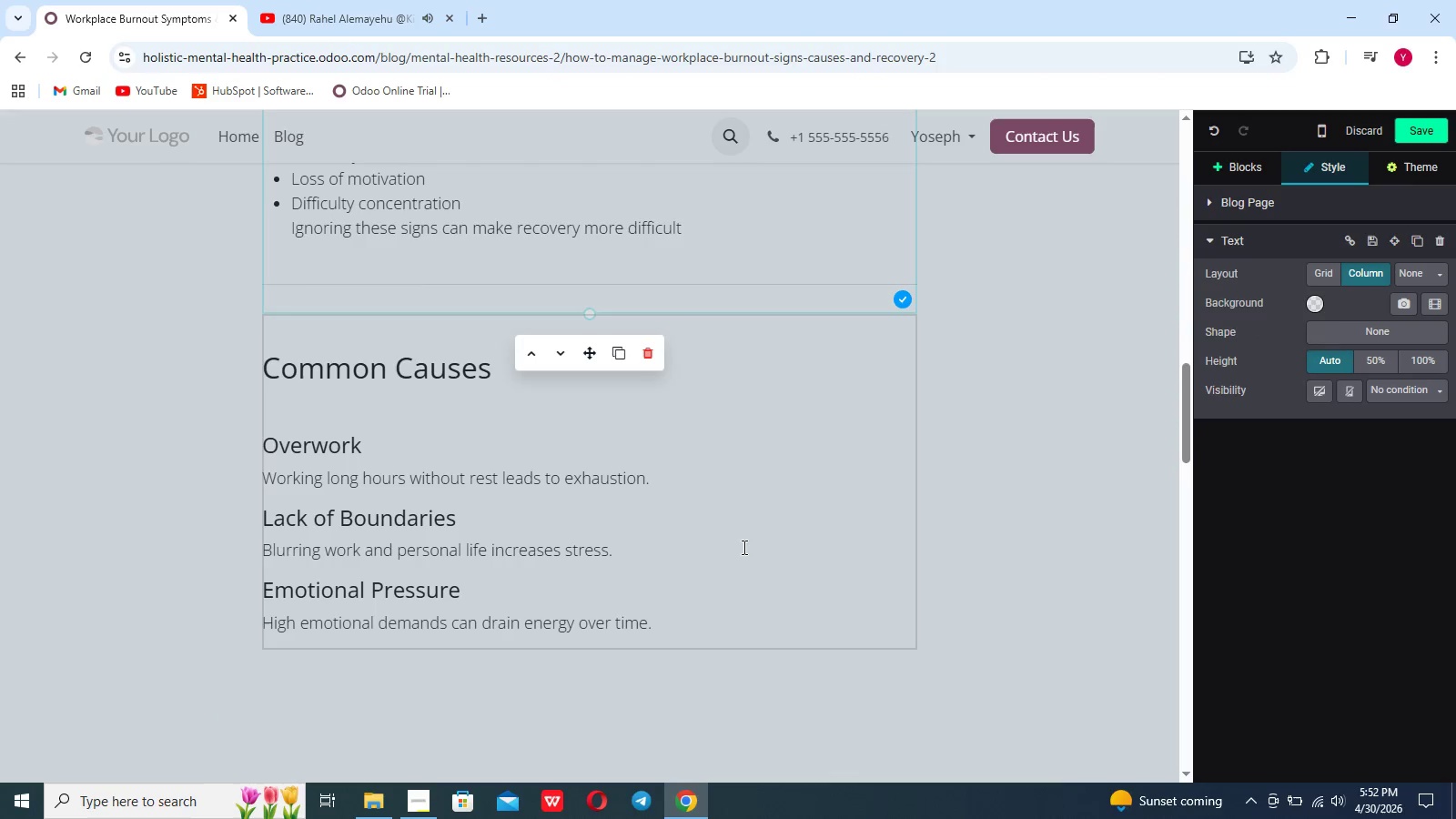 
left_click([743, 547])
 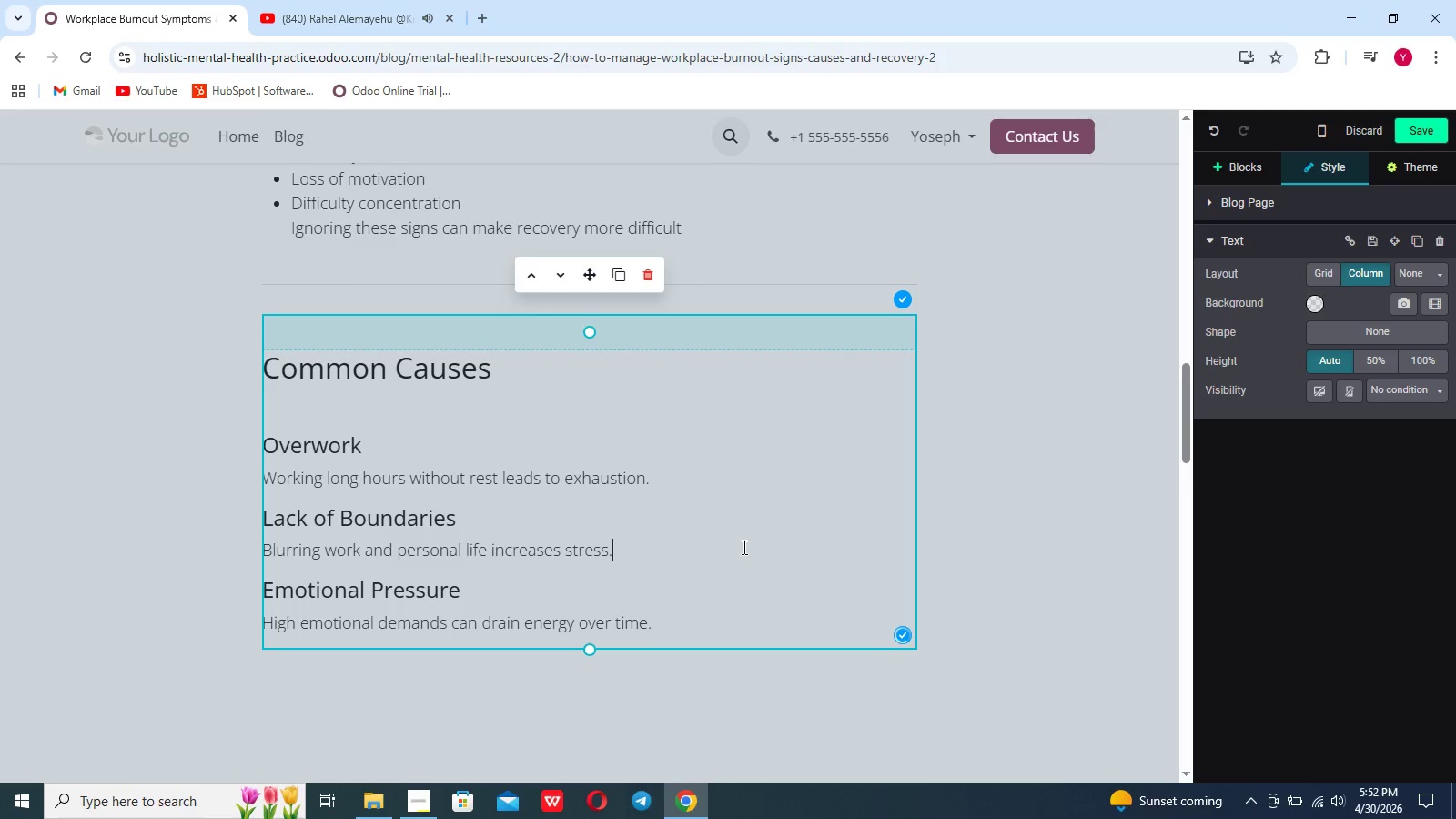 
scroll: coordinate [743, 547], scroll_direction: down, amount: 5.0
 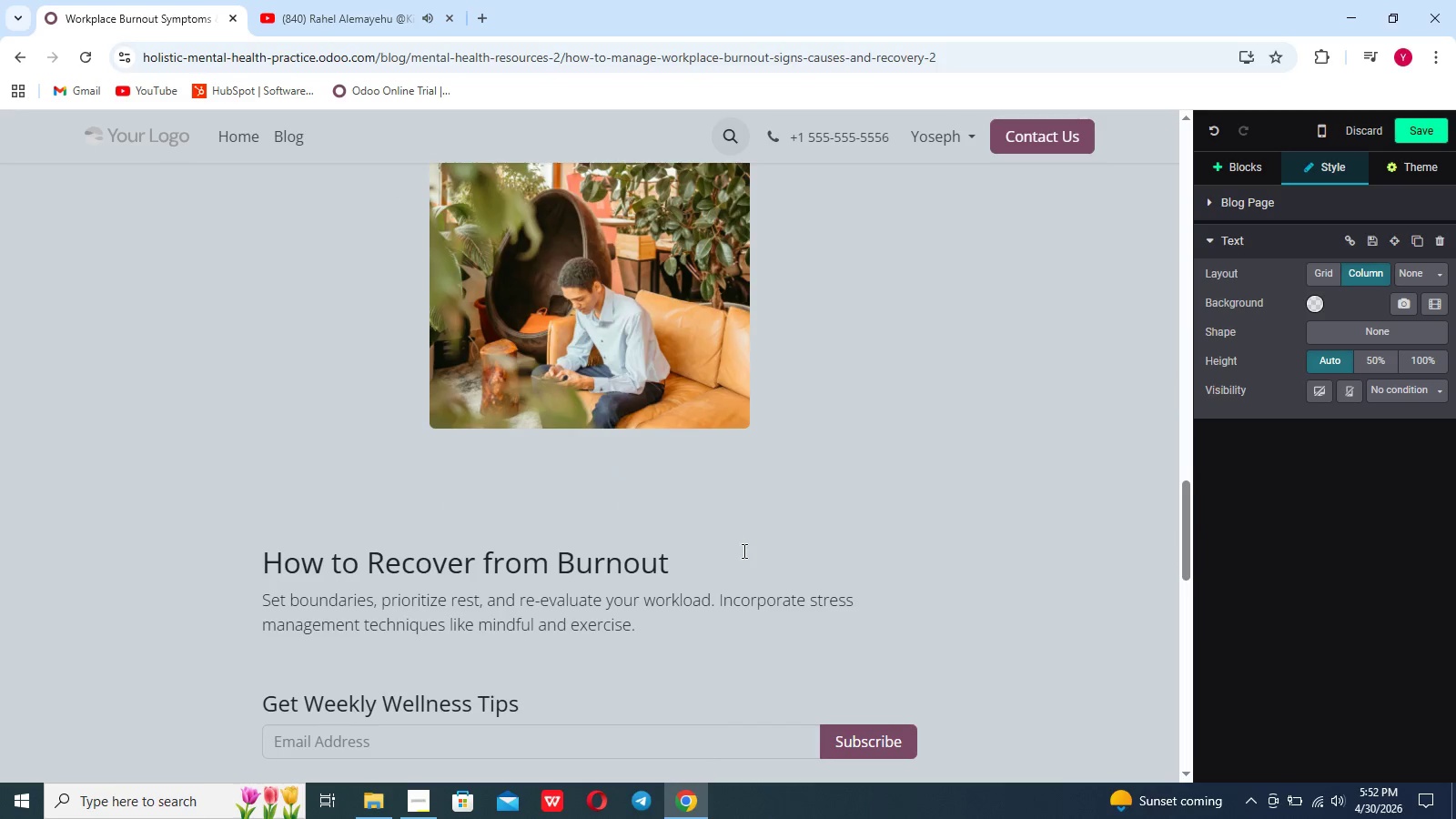 
left_click([731, 622])
 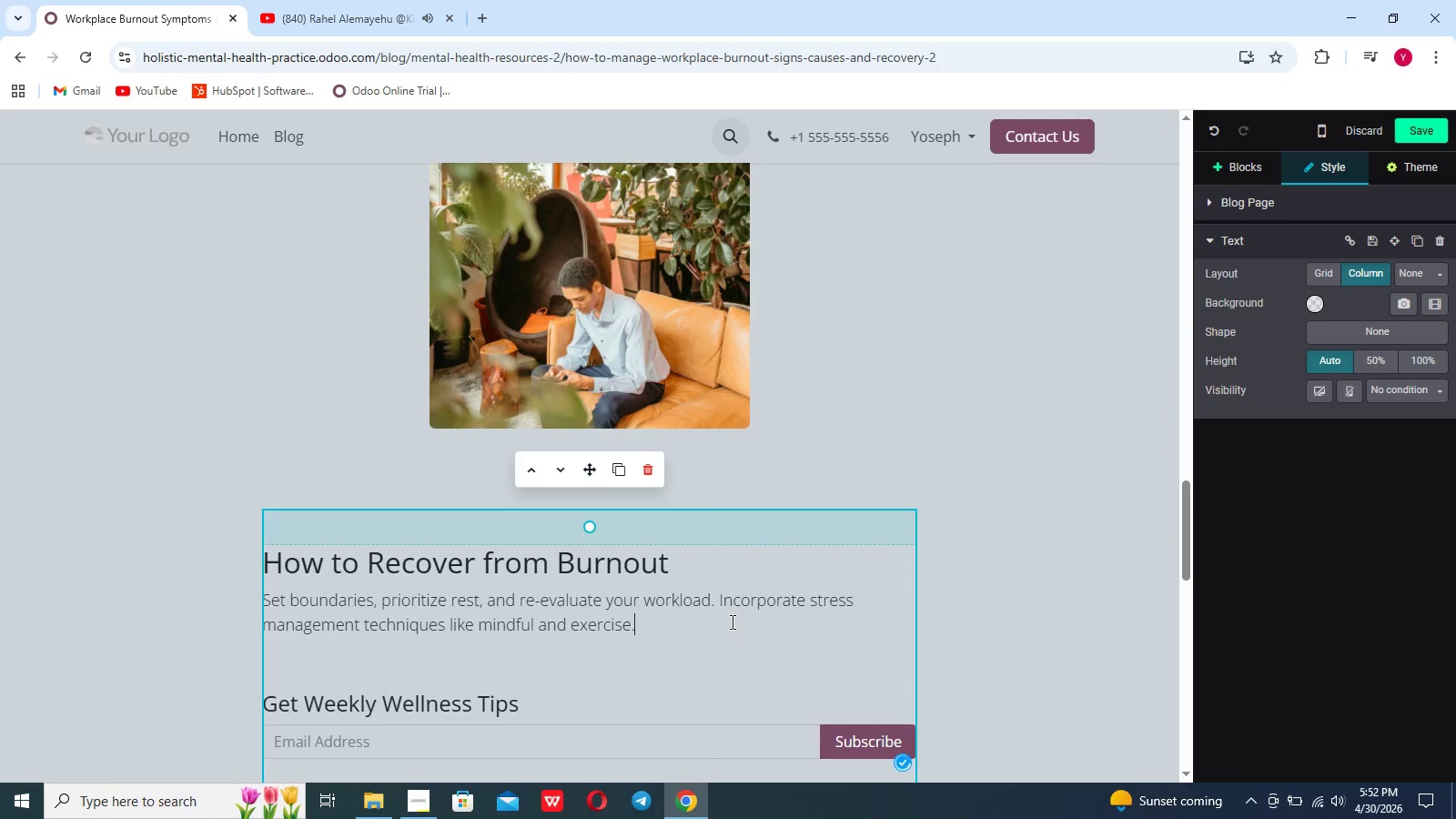 
scroll: coordinate [731, 622], scroll_direction: down, amount: 17.0
 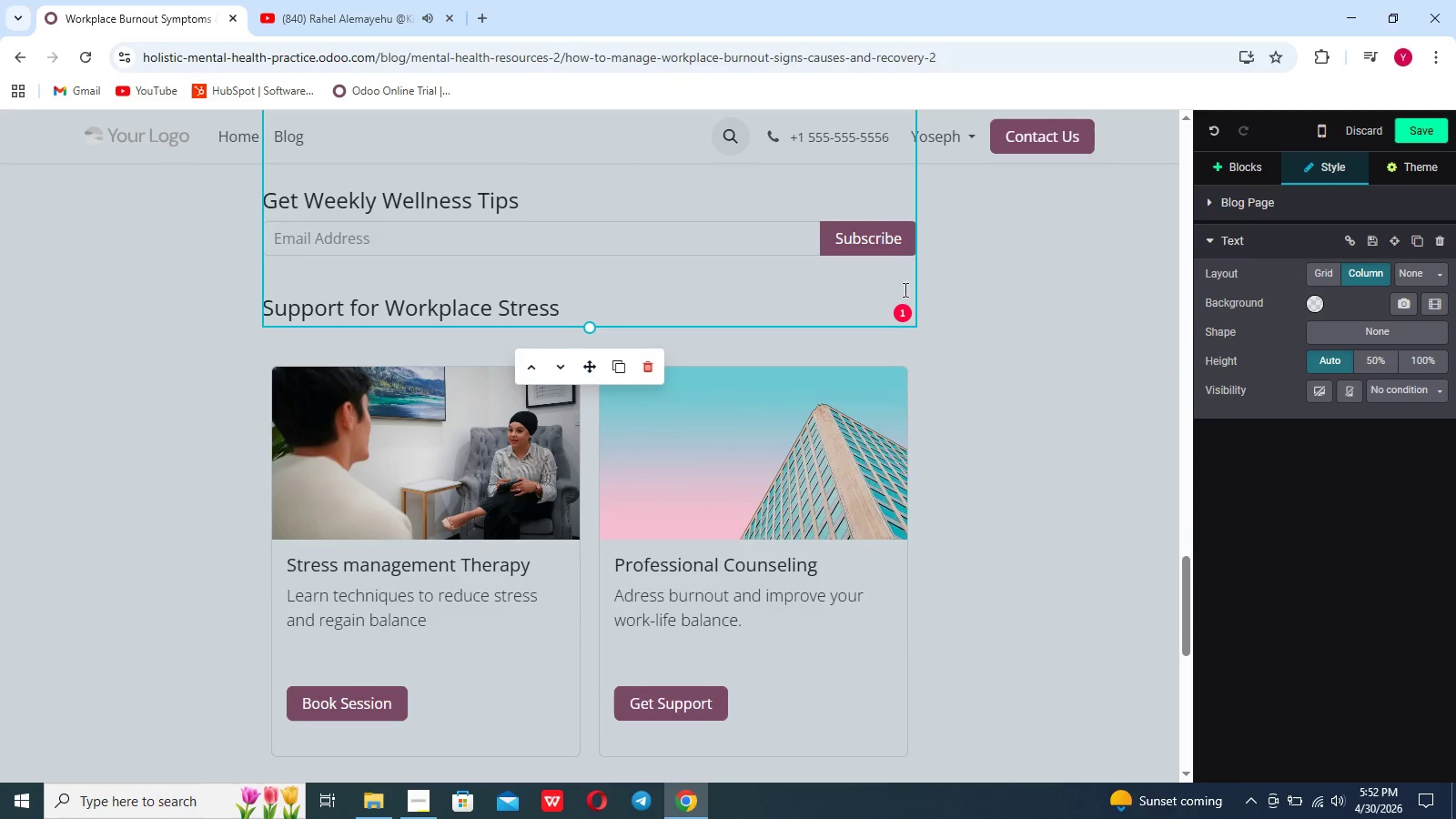 
left_click([903, 314])
 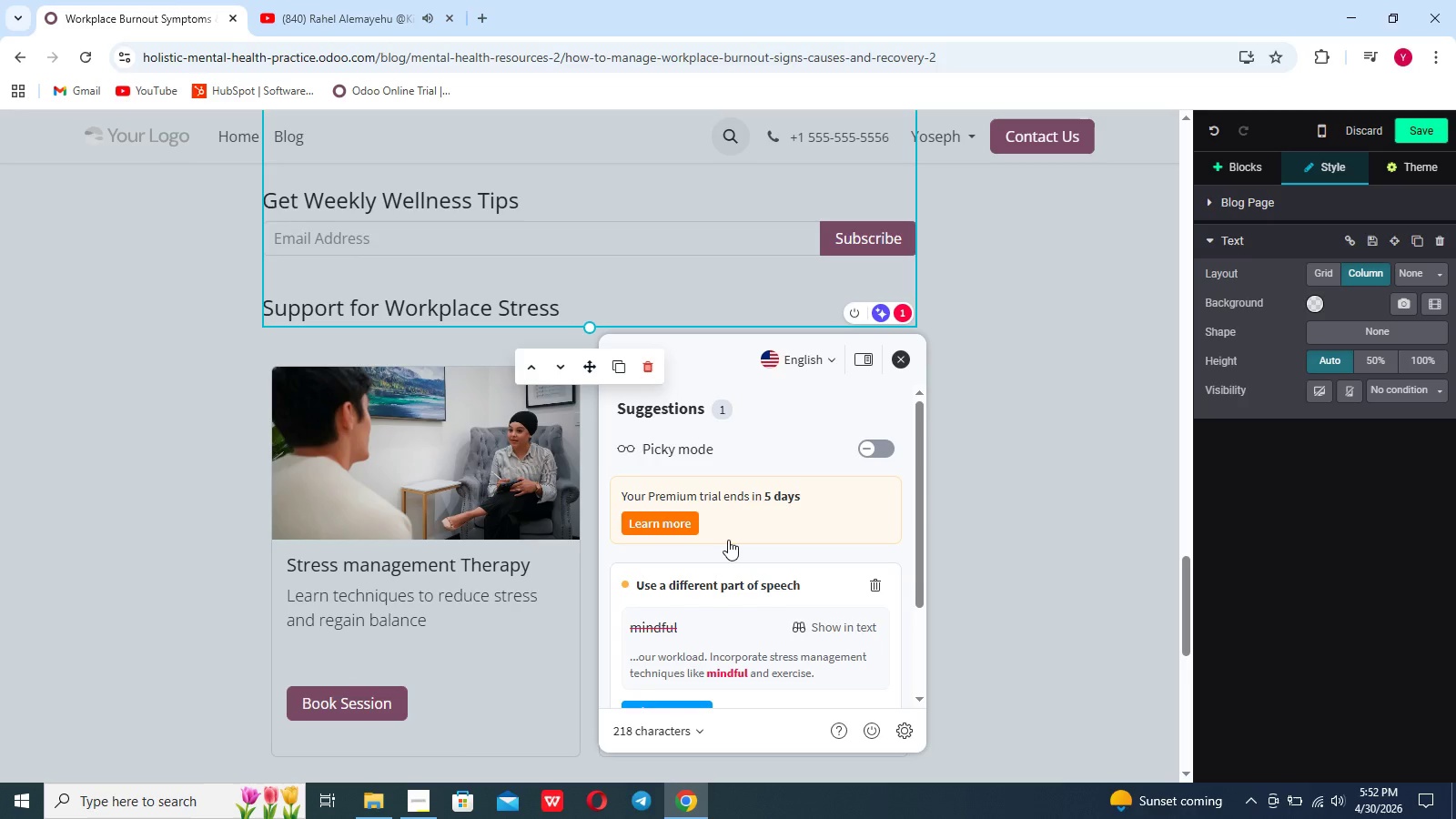 
scroll: coordinate [728, 540], scroll_direction: down, amount: 4.0
 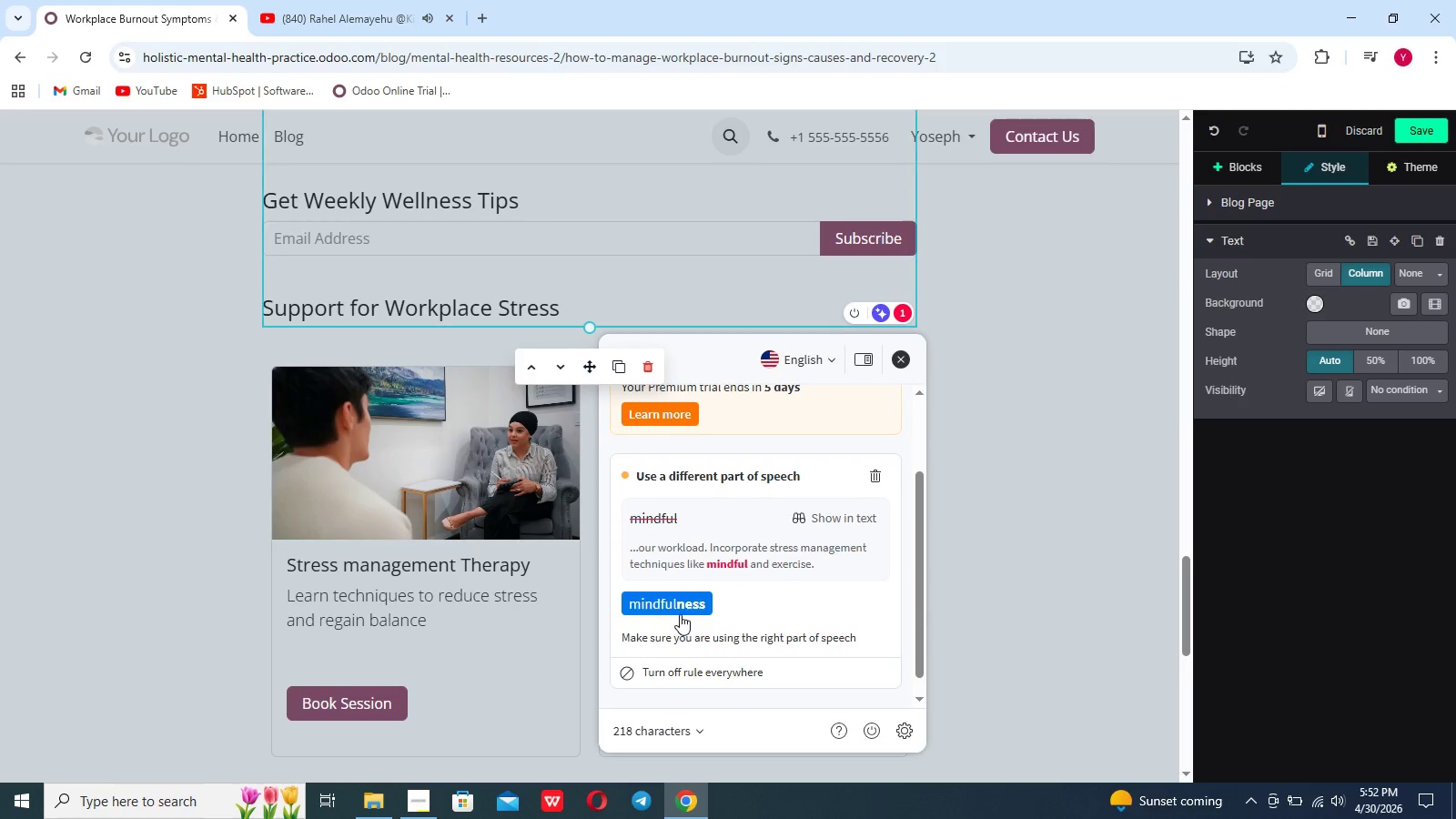 
left_click([680, 614])
 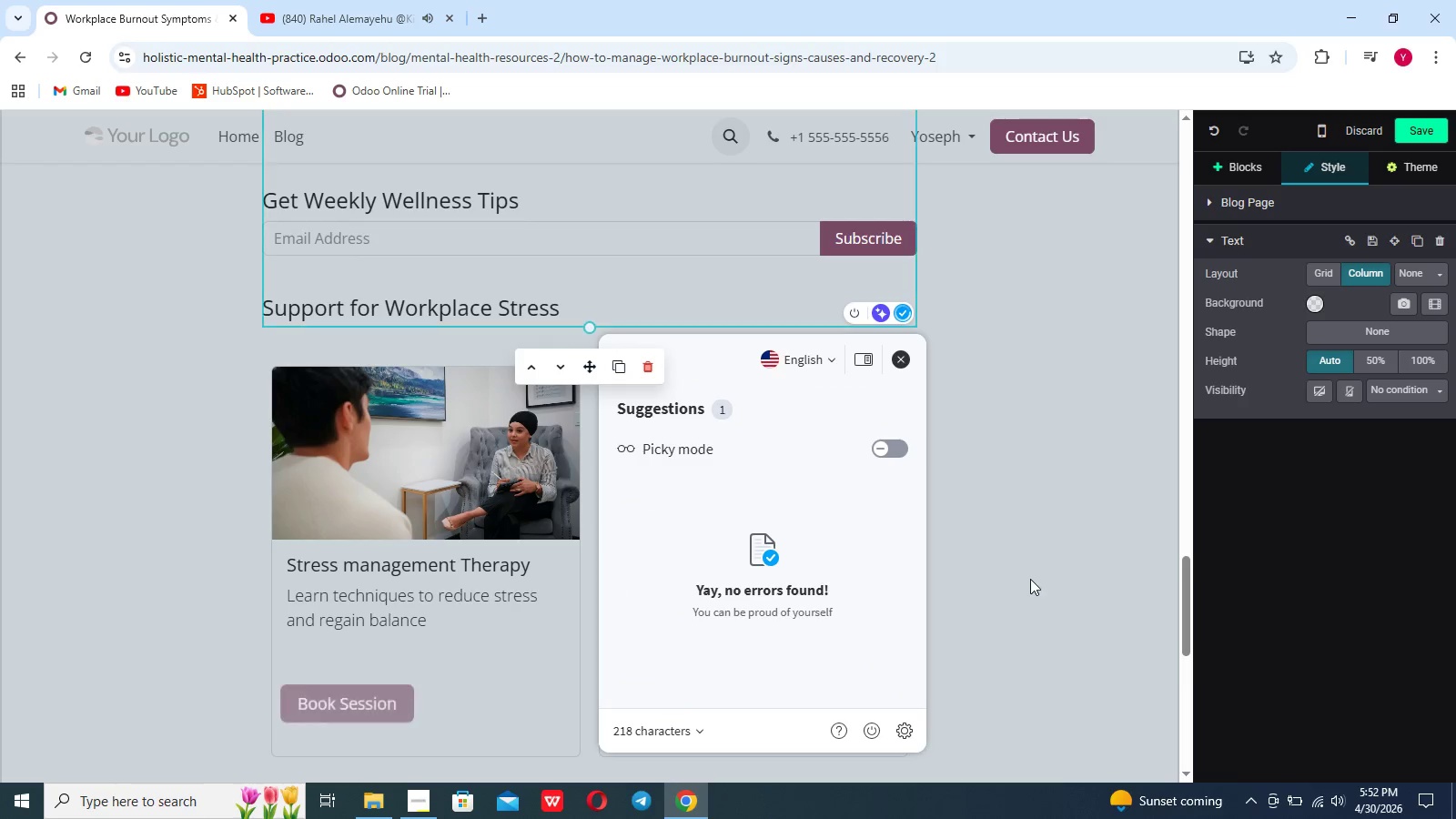 
scroll: coordinate [1030, 579], scroll_direction: down, amount: 14.0
 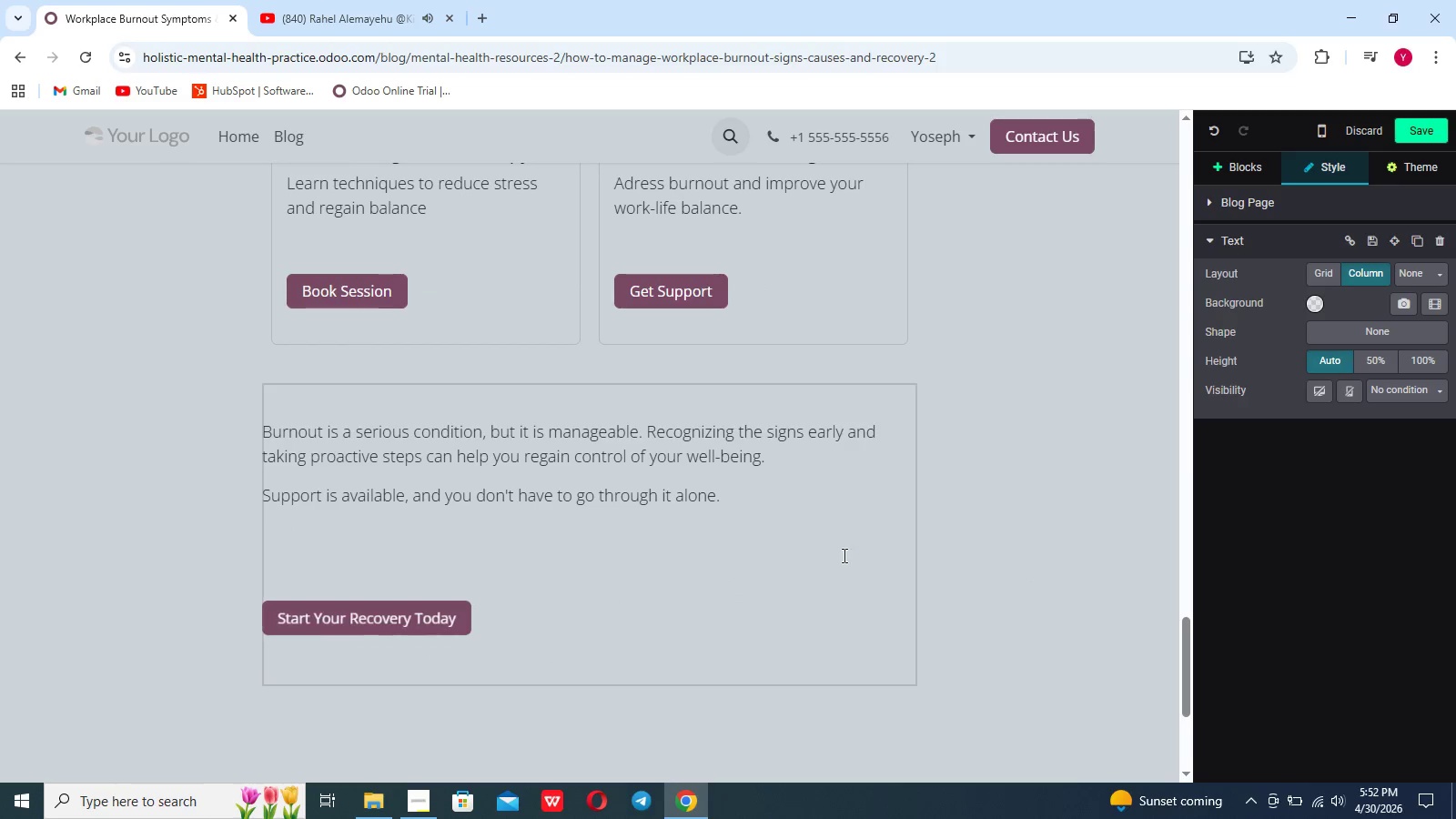 
left_click([843, 555])
 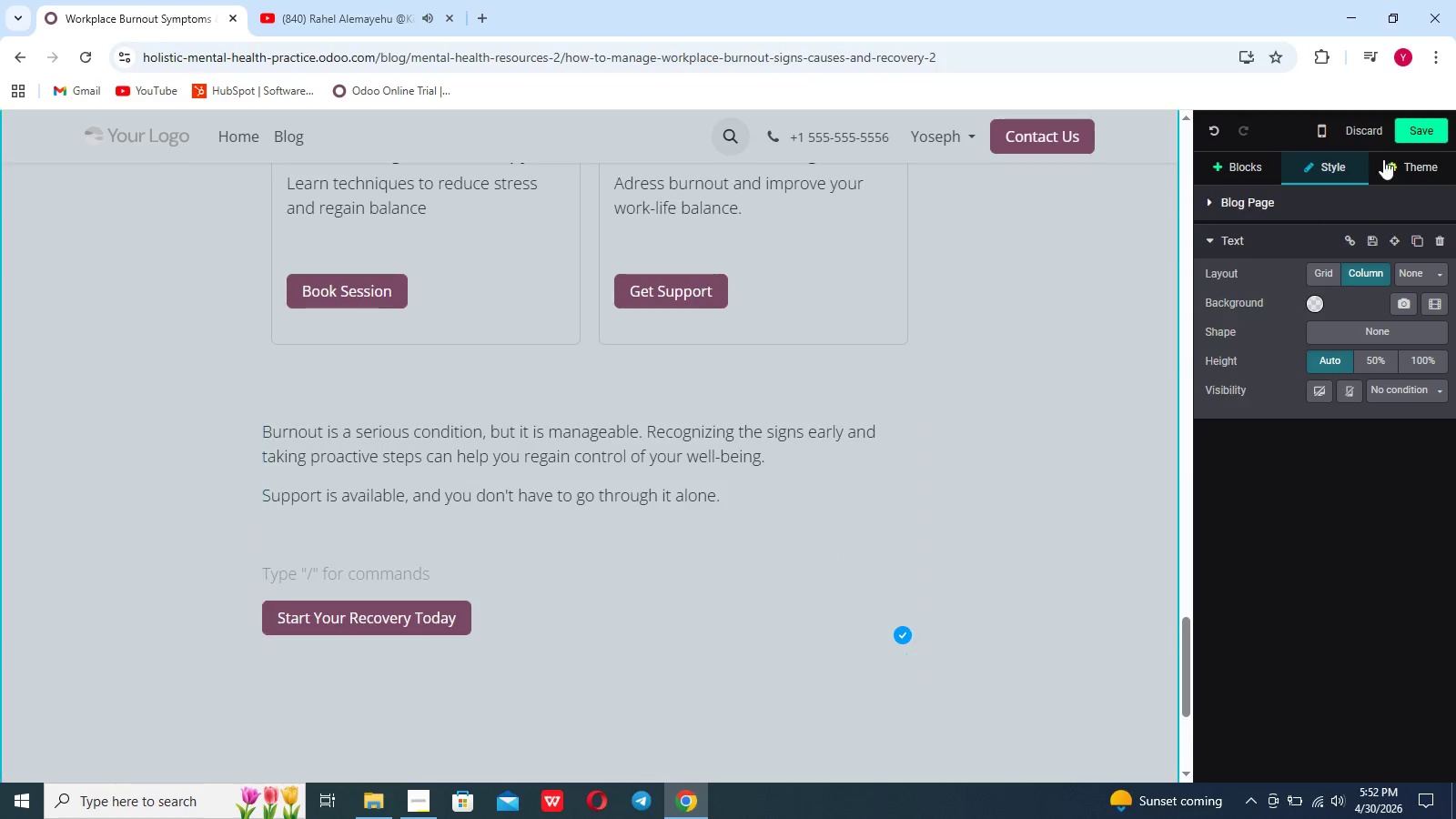 
left_click([1413, 136])
 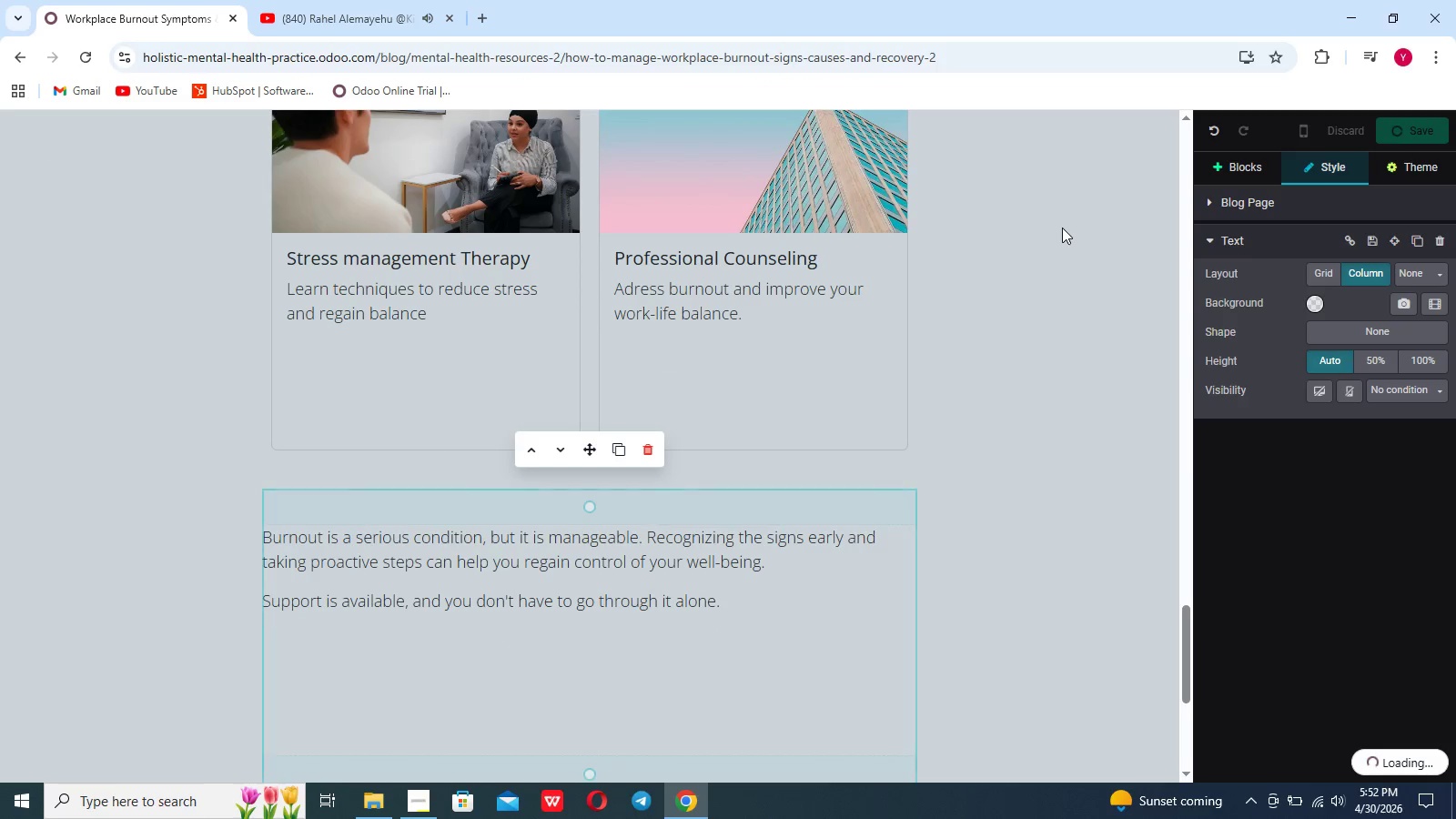 
scroll: coordinate [1062, 228], scroll_direction: up, amount: 183.0
 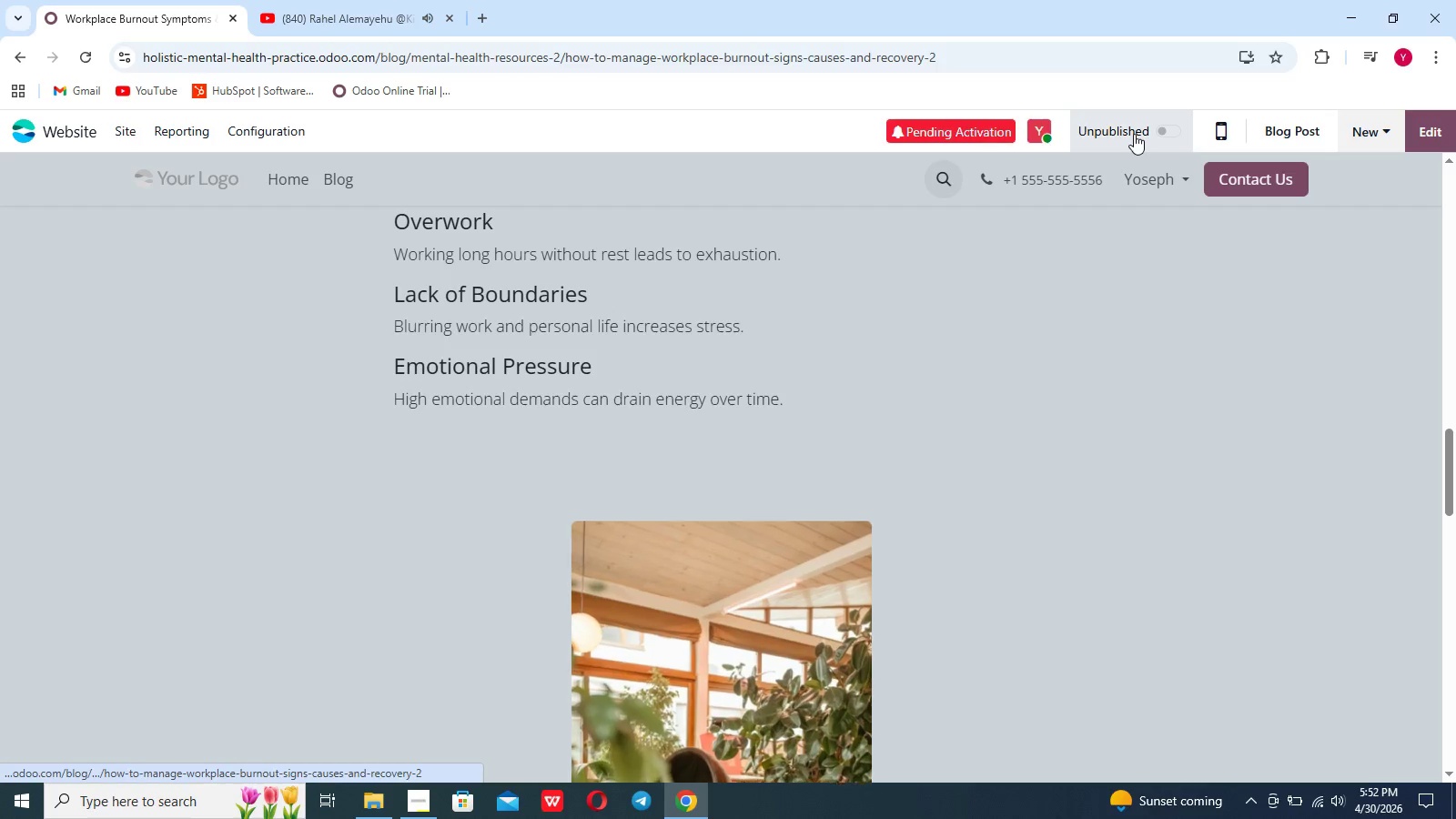 
left_click([1134, 134])
 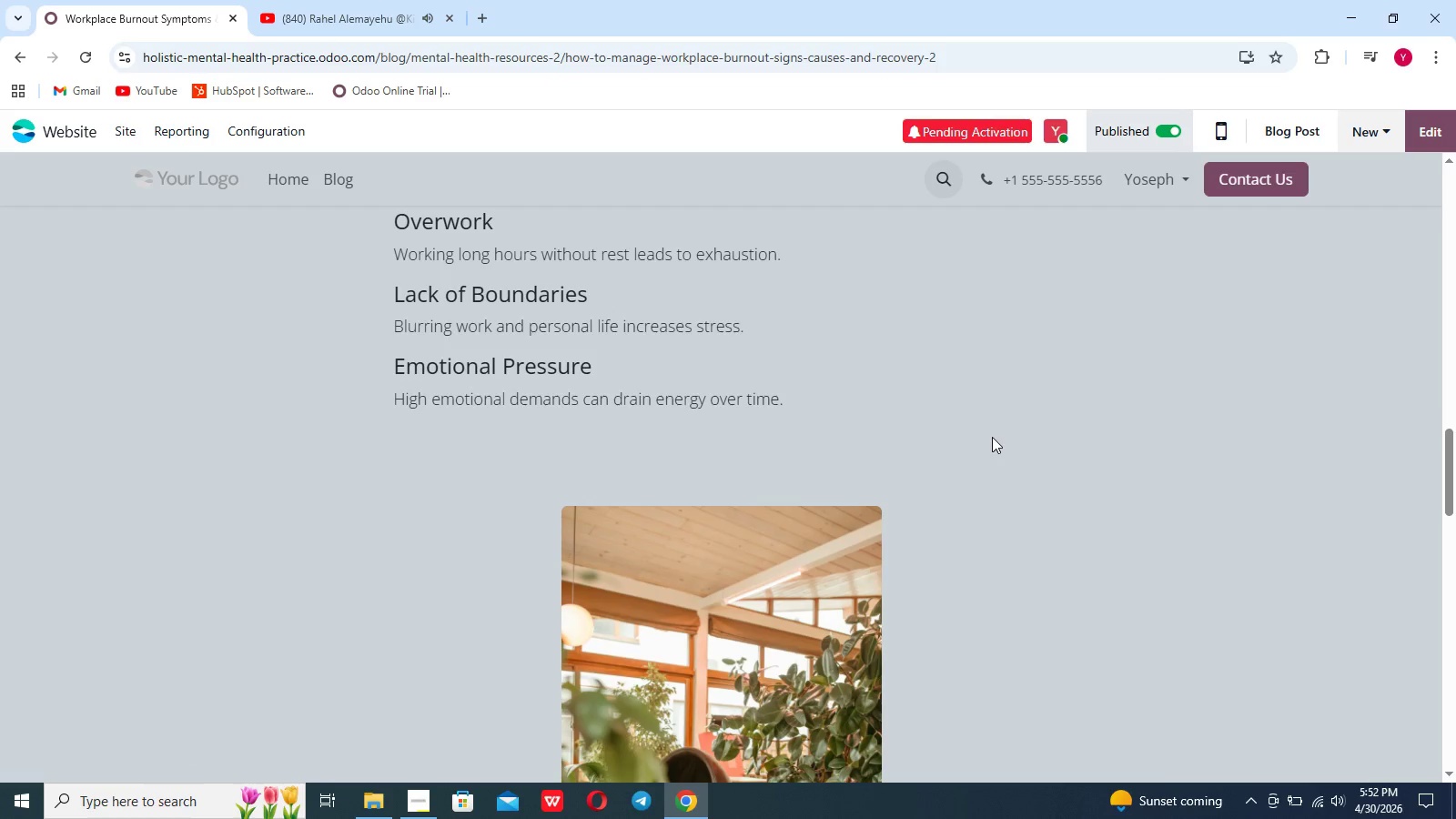 